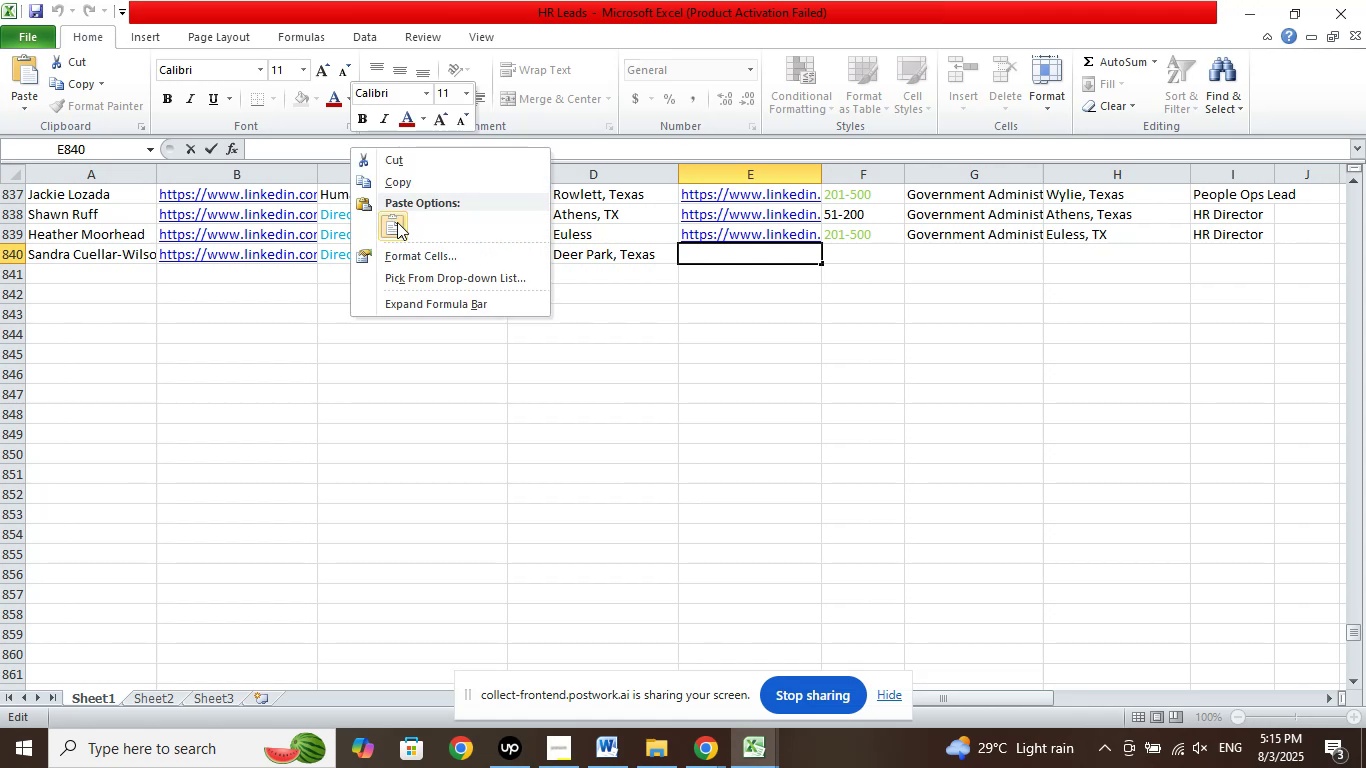 
left_click([392, 219])
 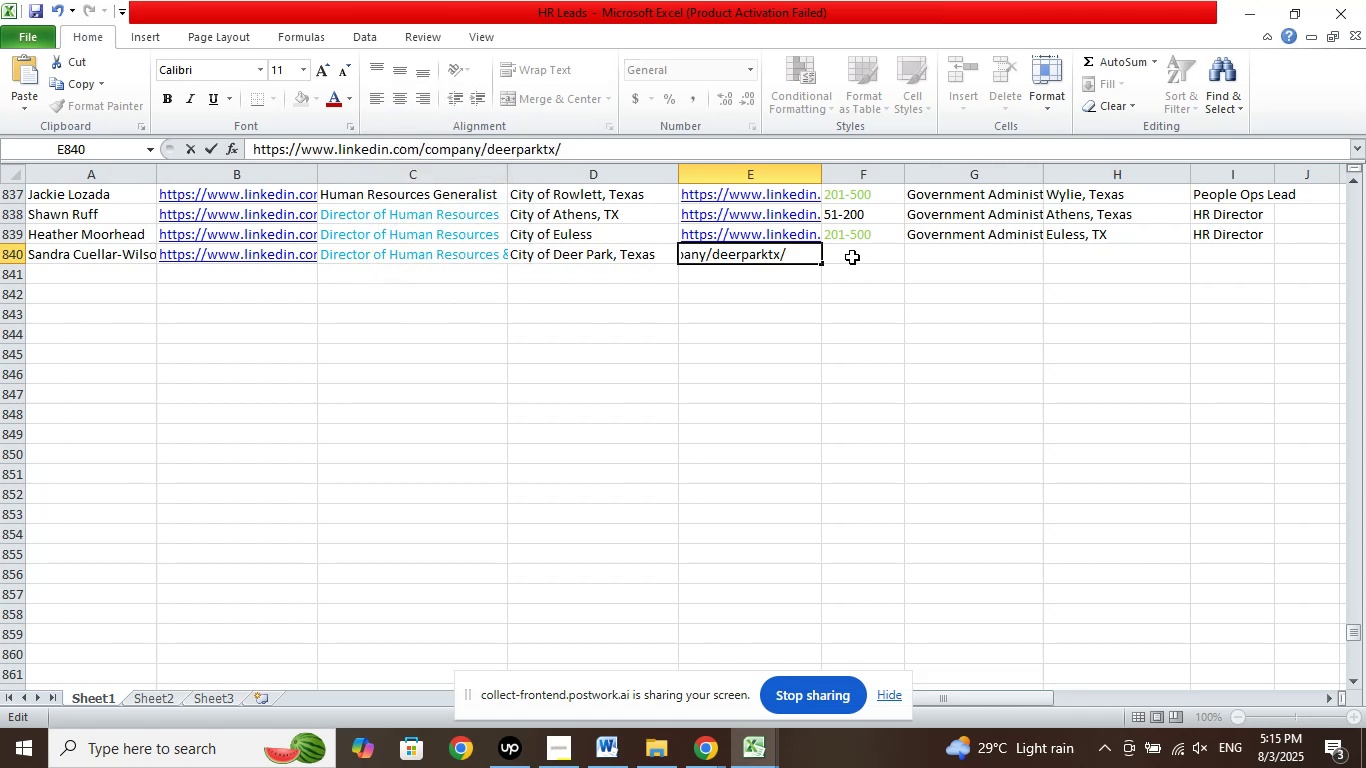 
left_click([853, 250])
 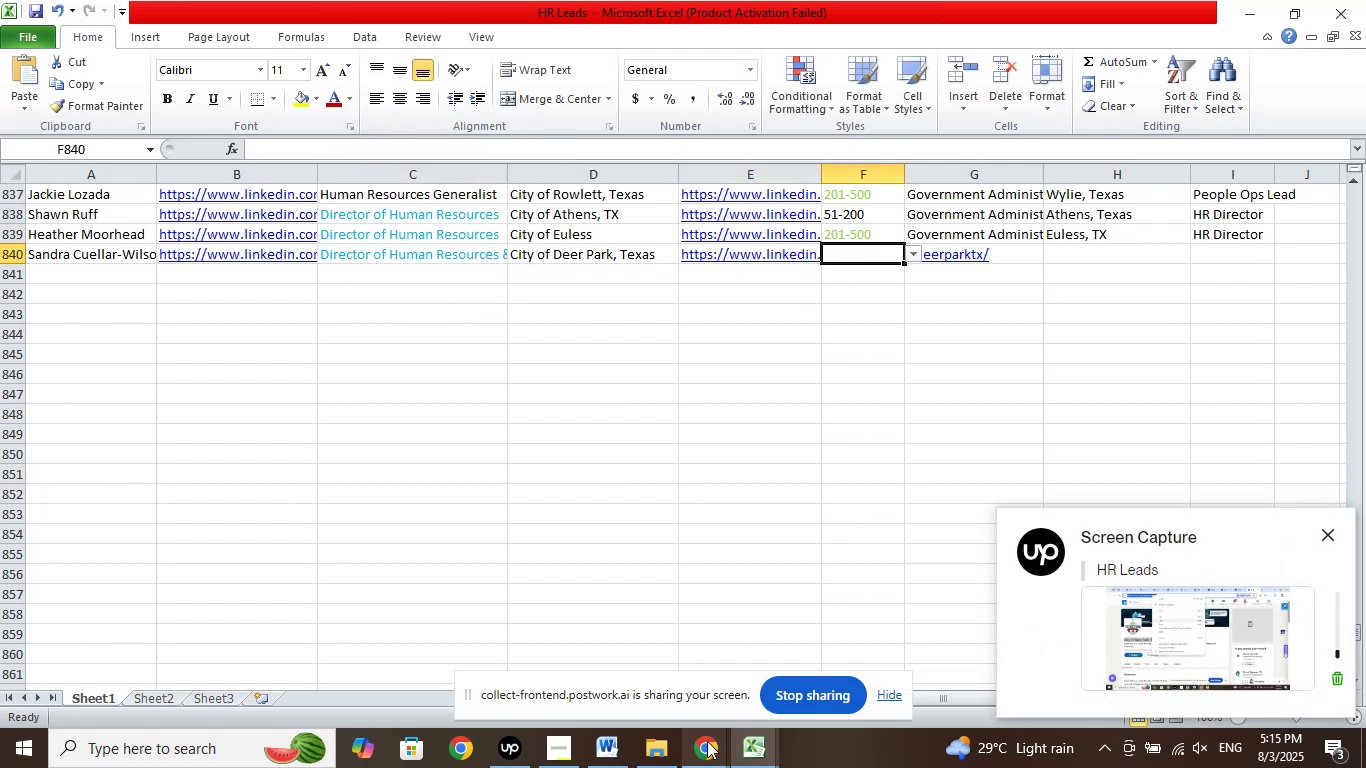 
double_click([644, 668])
 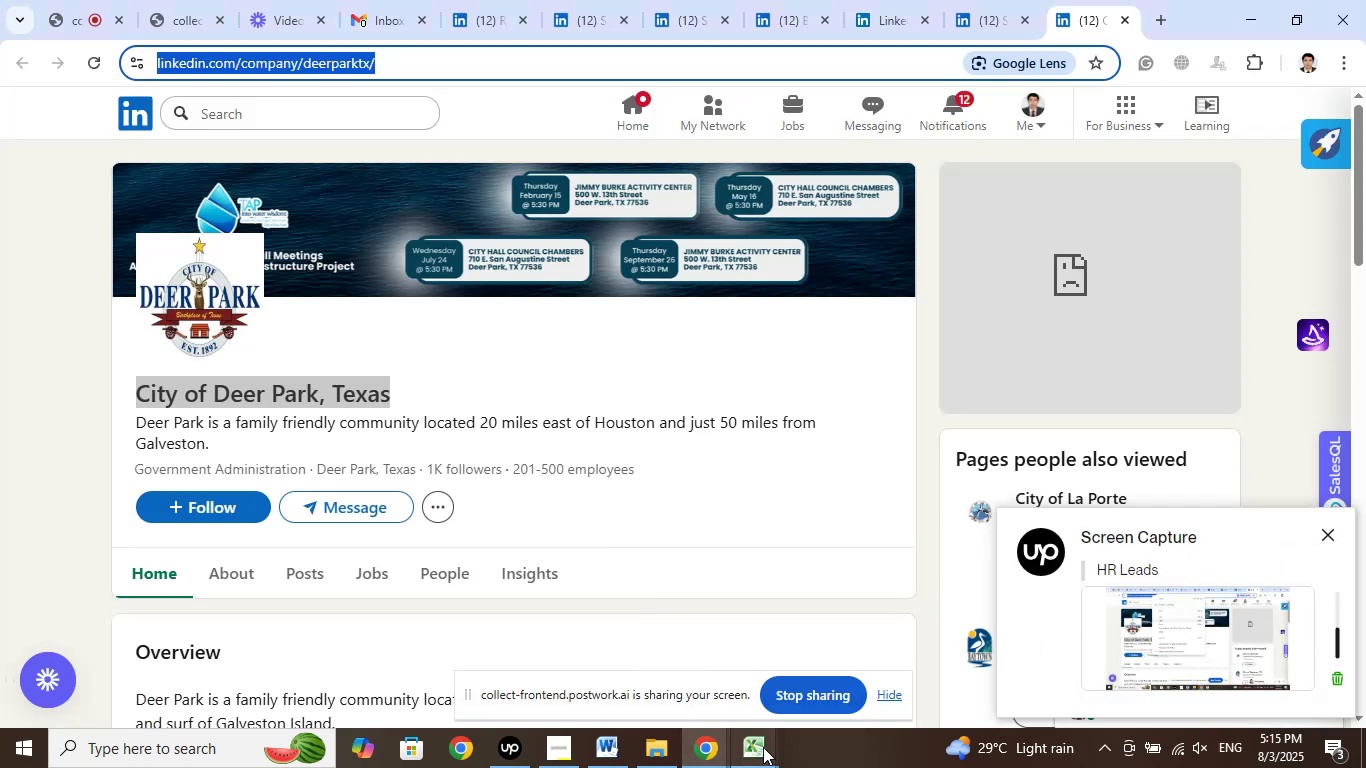 
left_click([682, 672])
 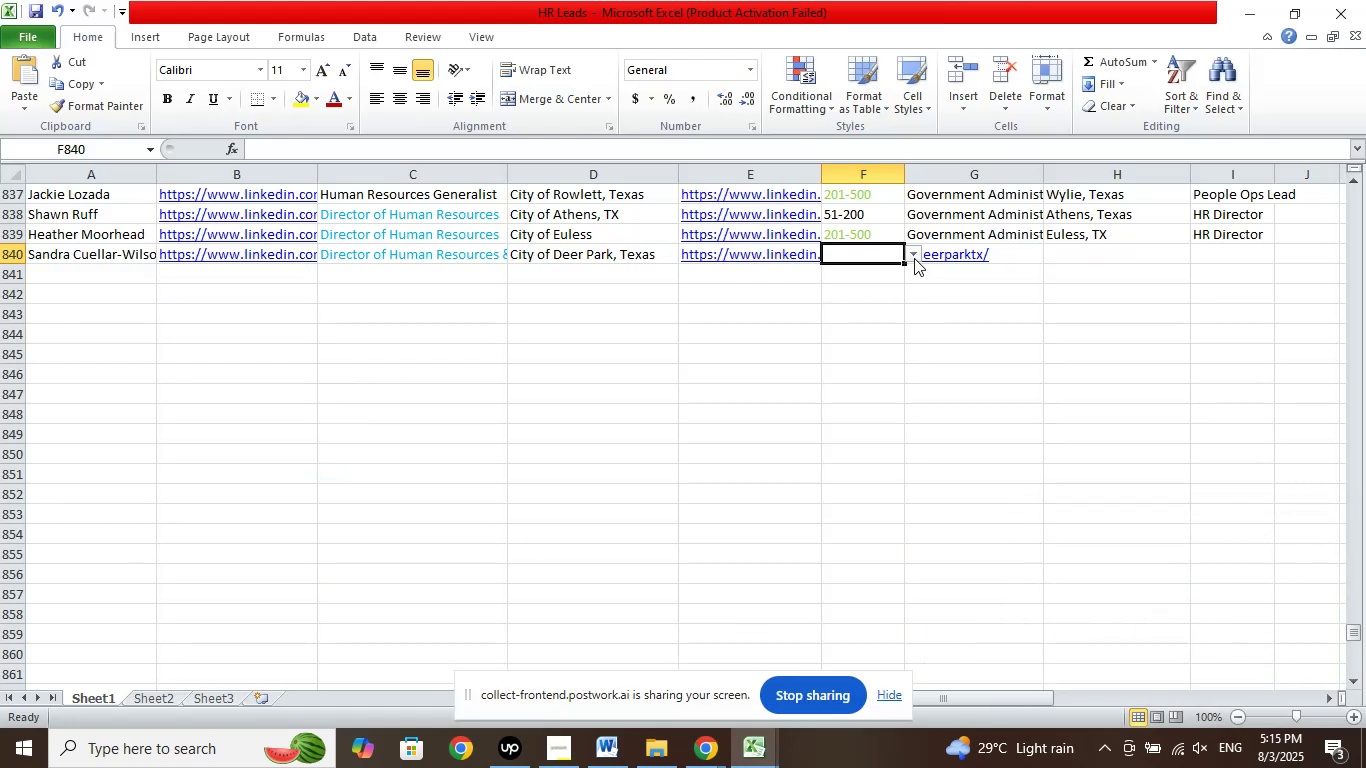 
left_click([913, 256])
 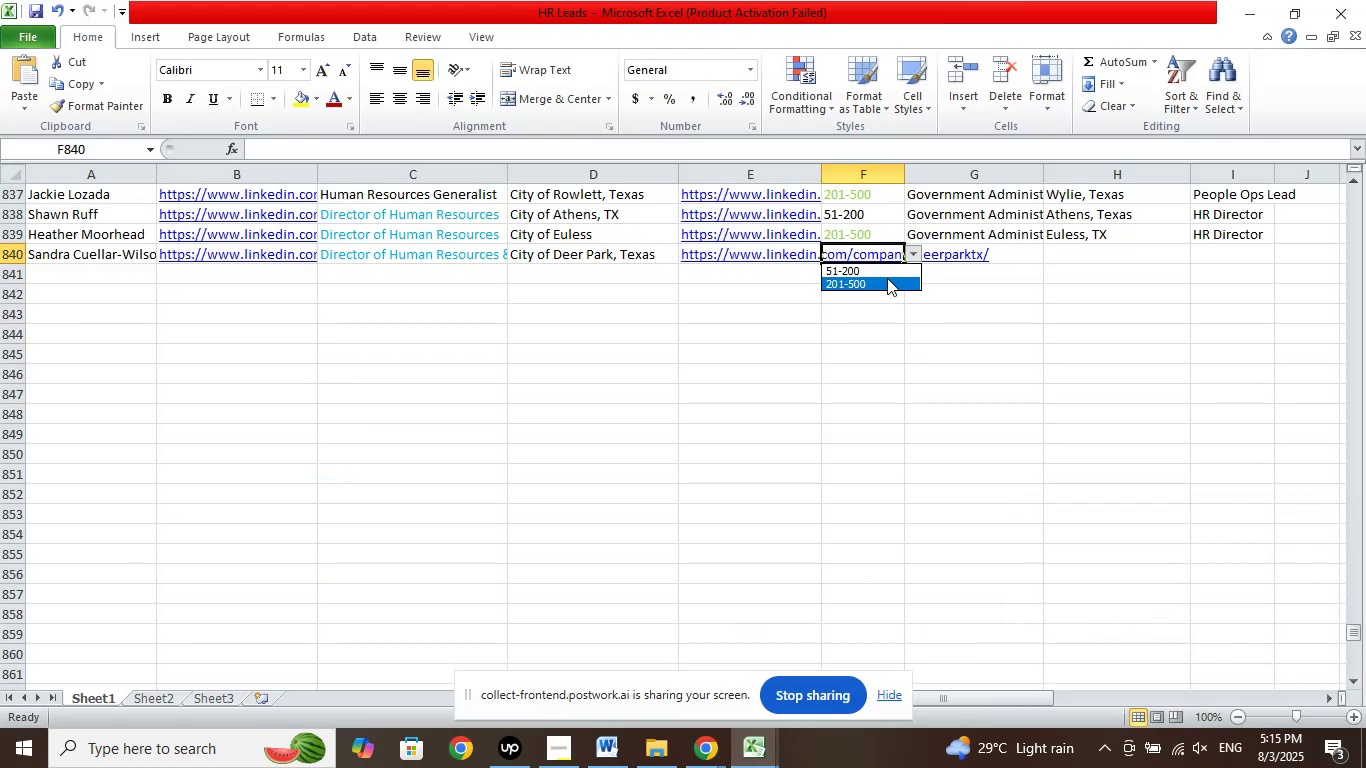 
left_click([887, 278])
 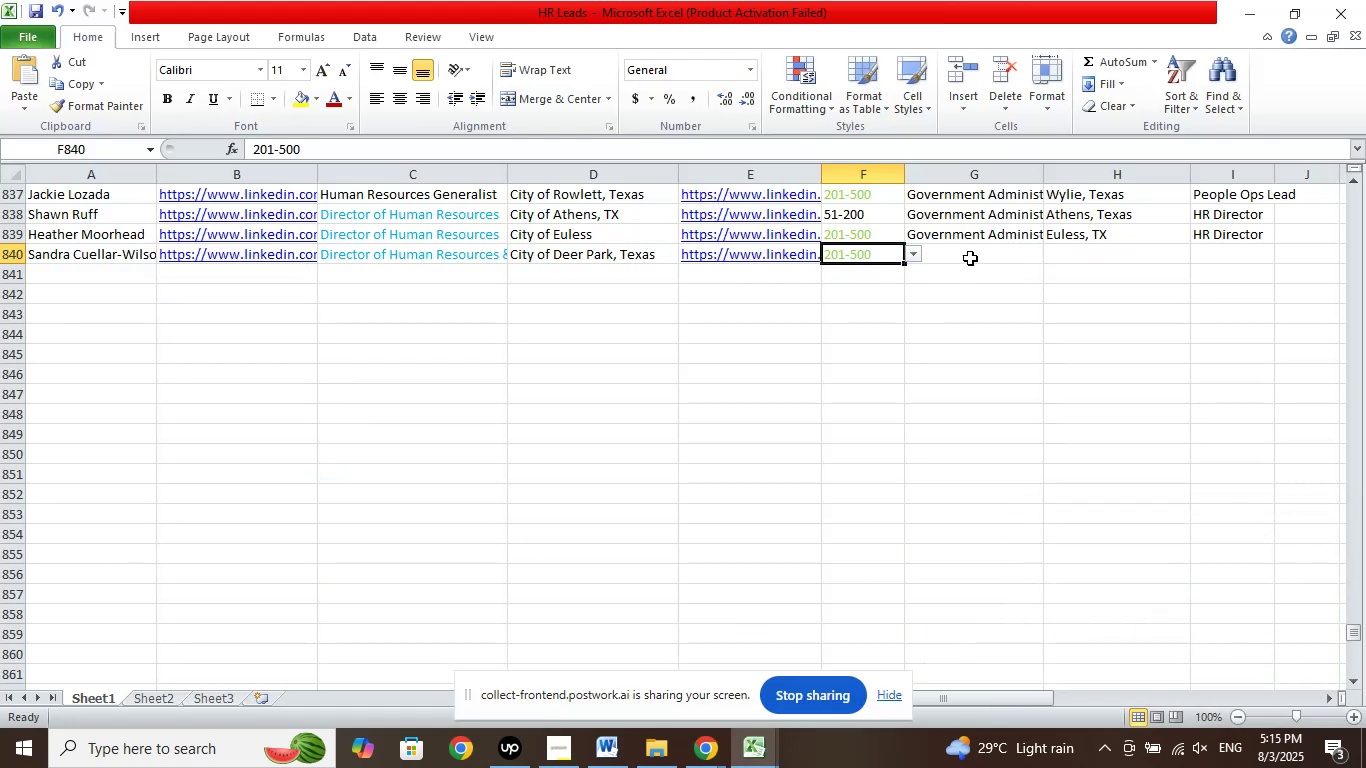 
left_click([970, 257])
 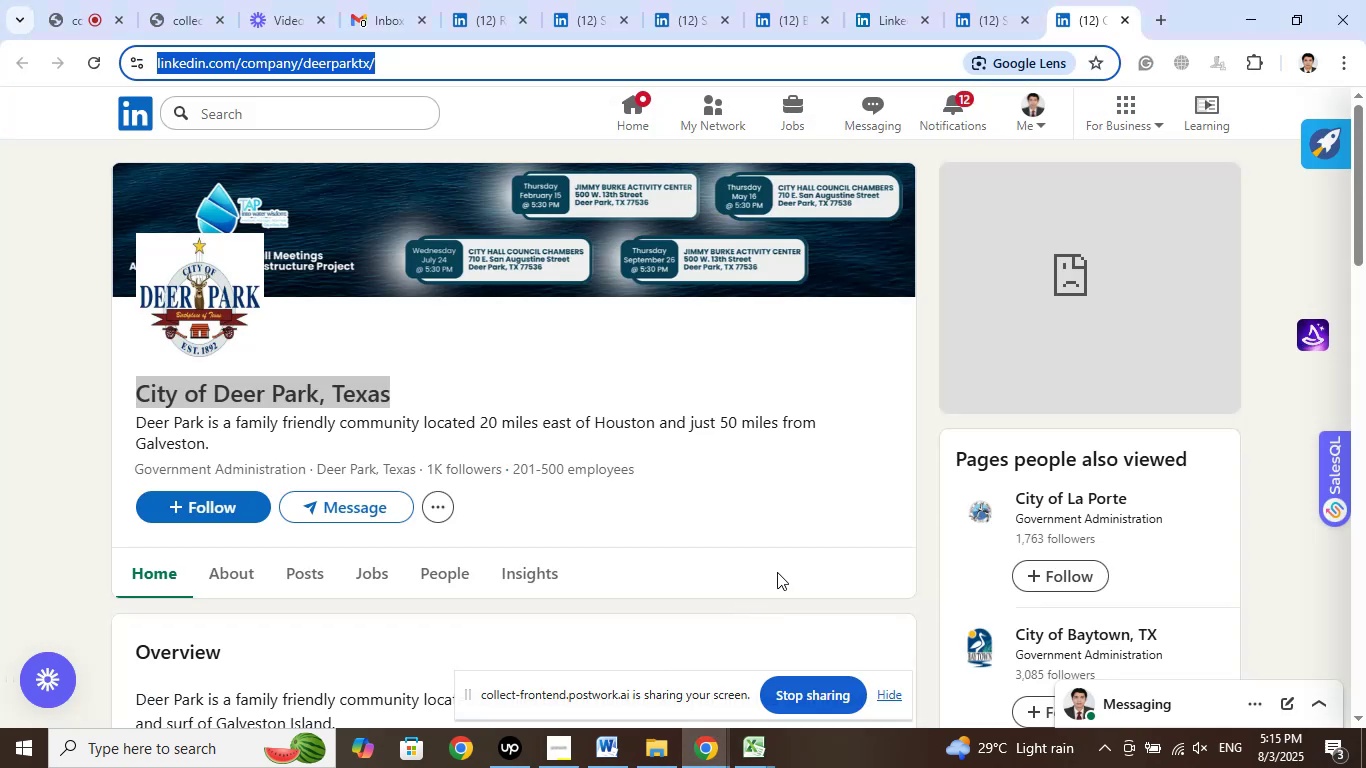 
left_click([770, 752])
 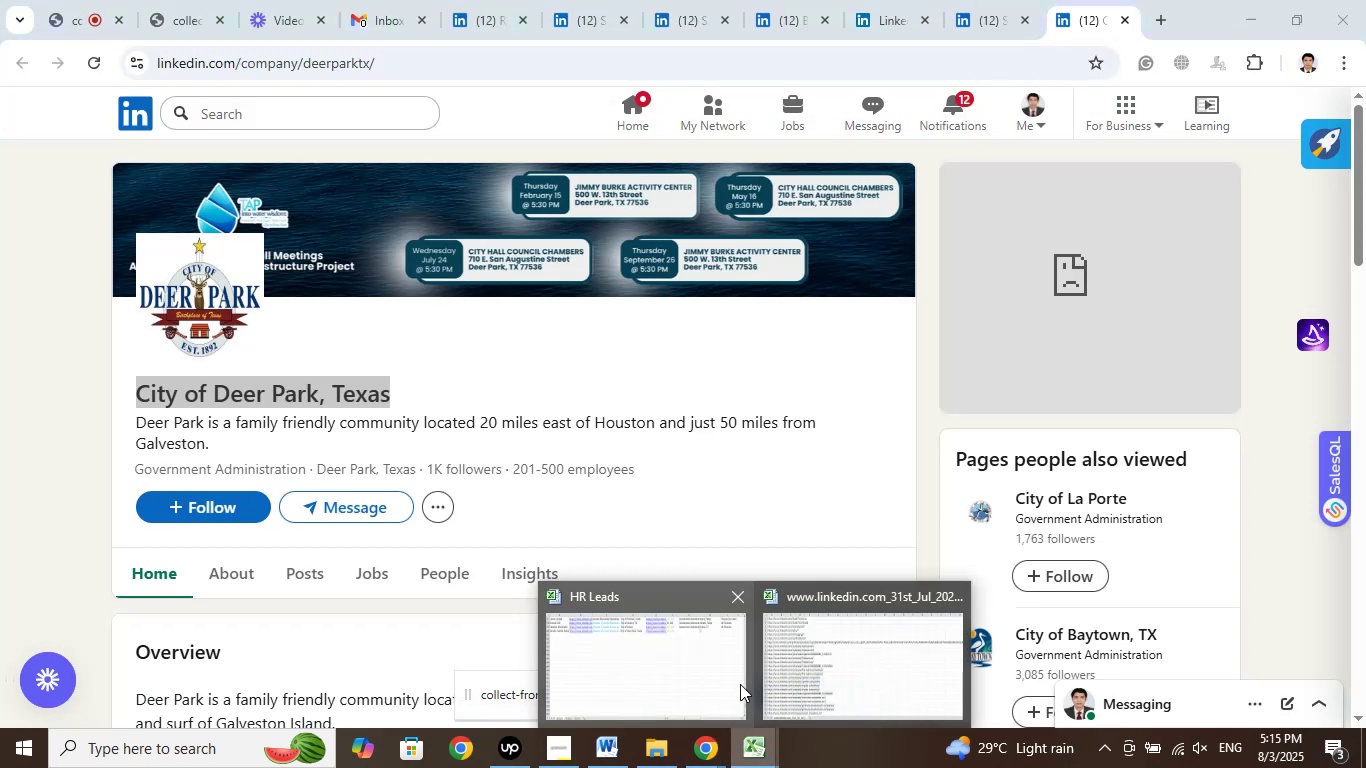 
left_click([715, 666])
 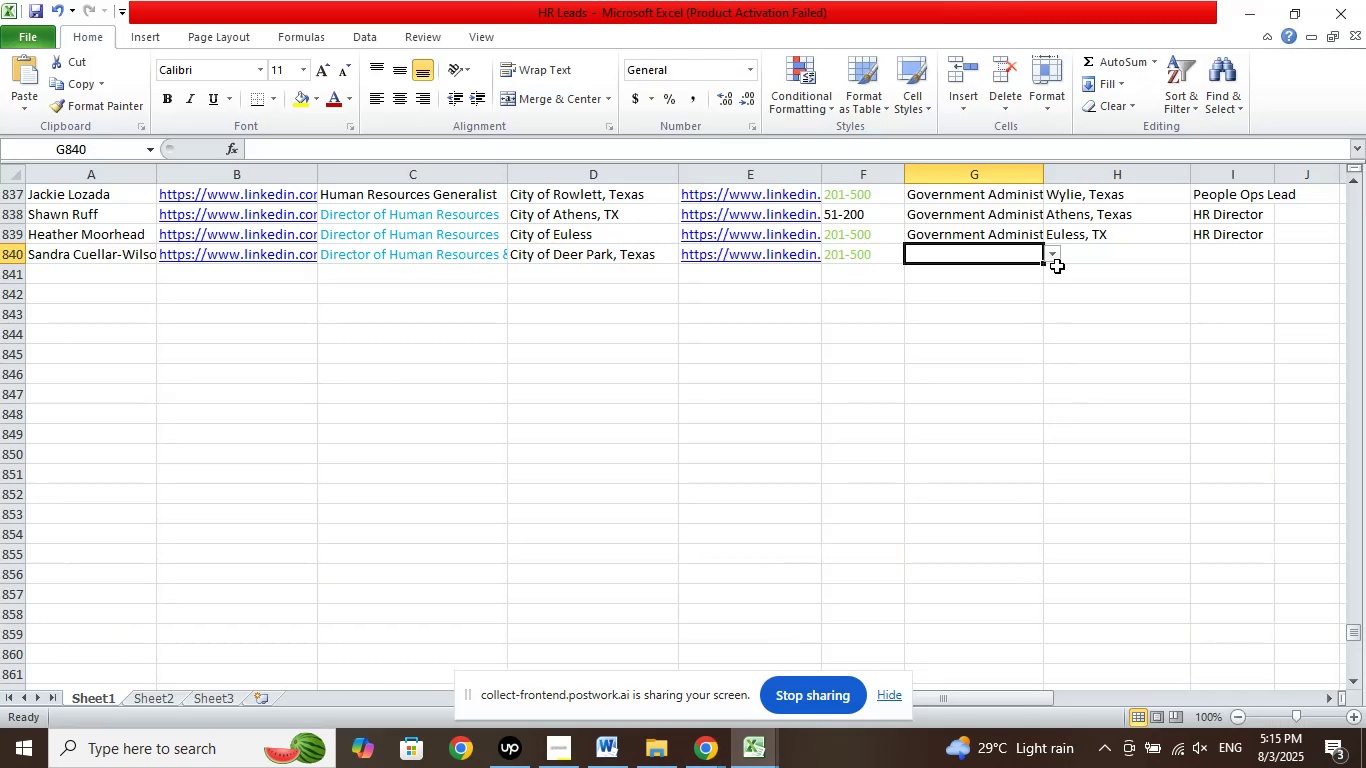 
left_click([1057, 261])
 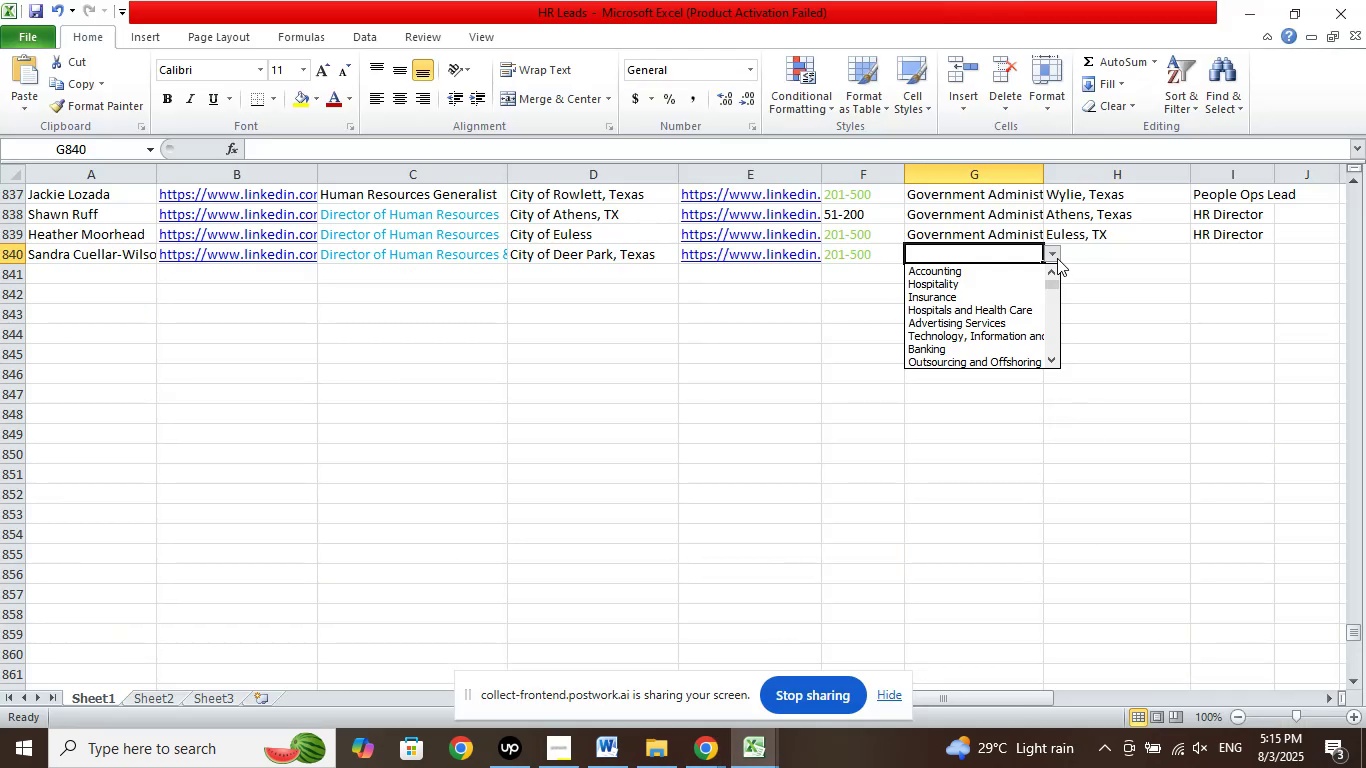 
key(ArrowDown)
 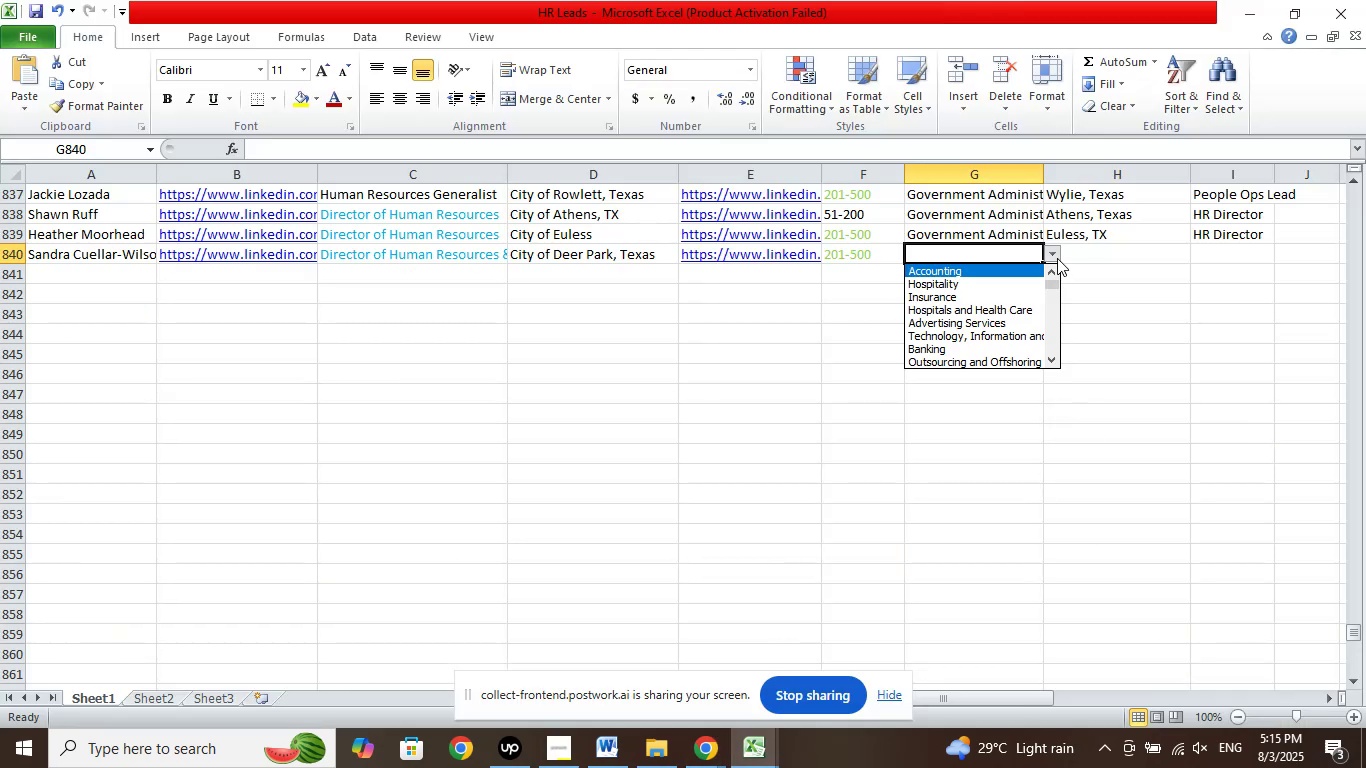 
key(ArrowDown)
 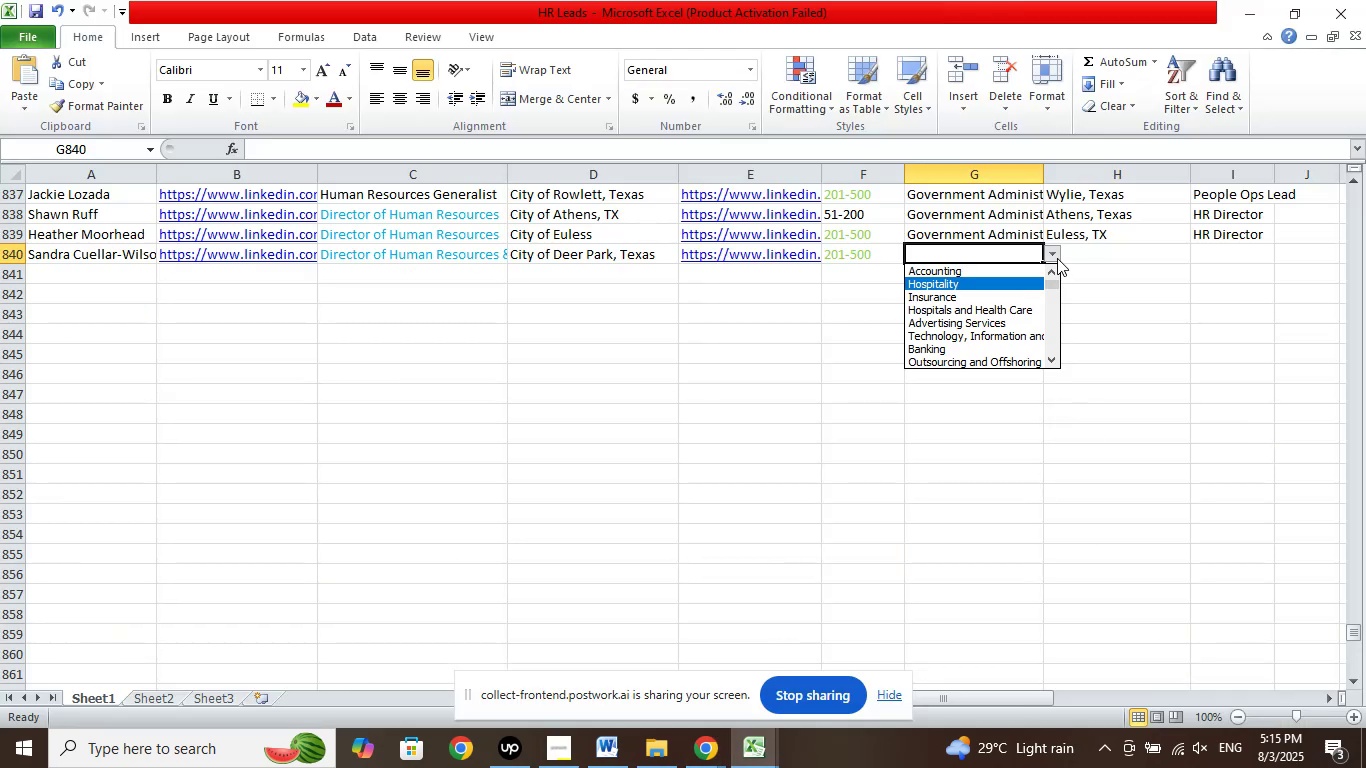 
key(ArrowDown)
 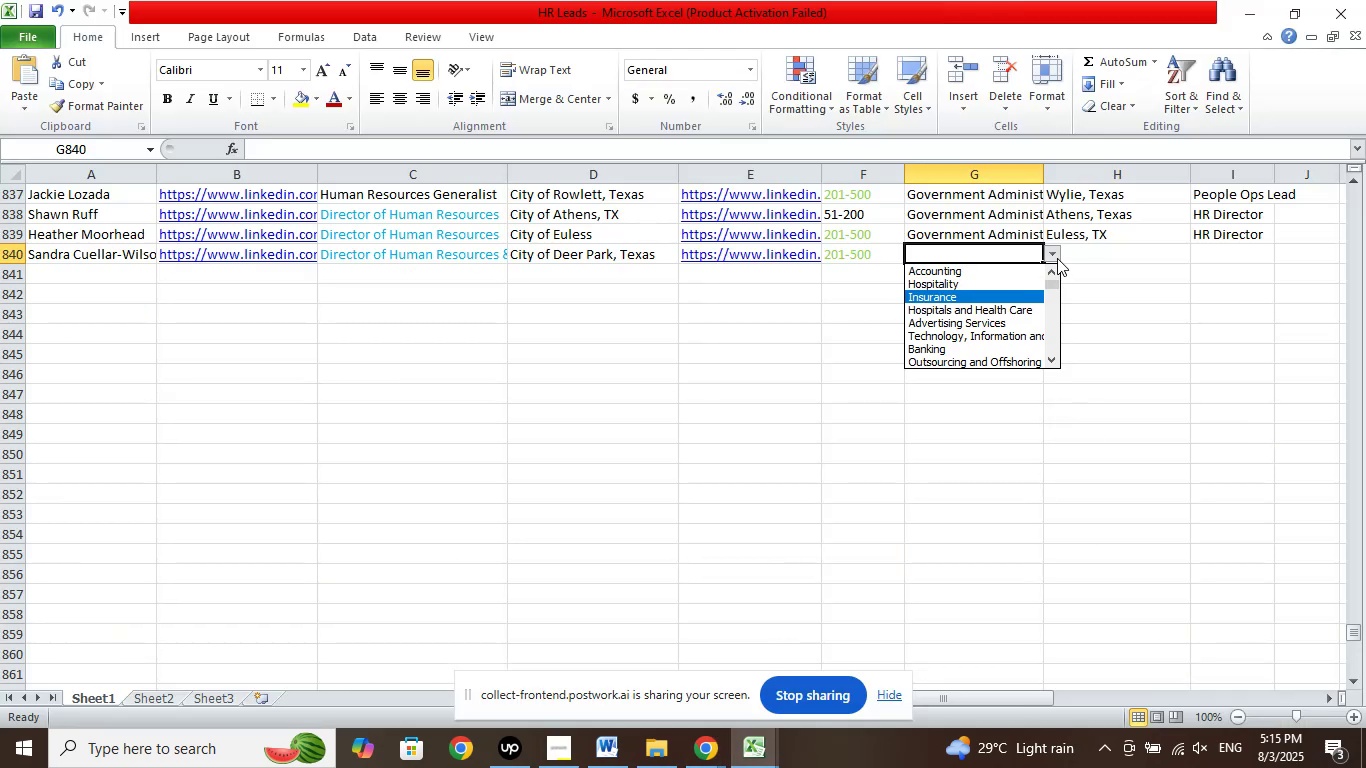 
key(ArrowDown)
 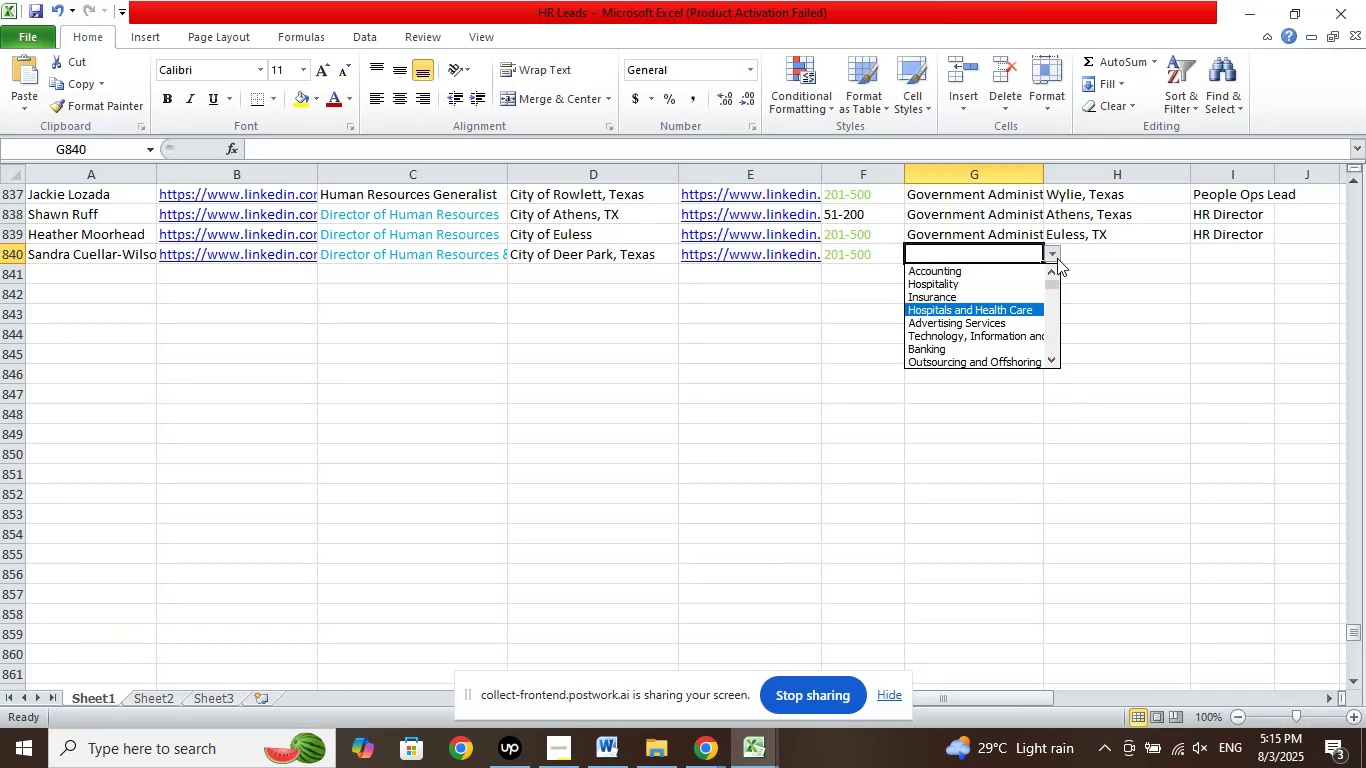 
key(ArrowDown)
 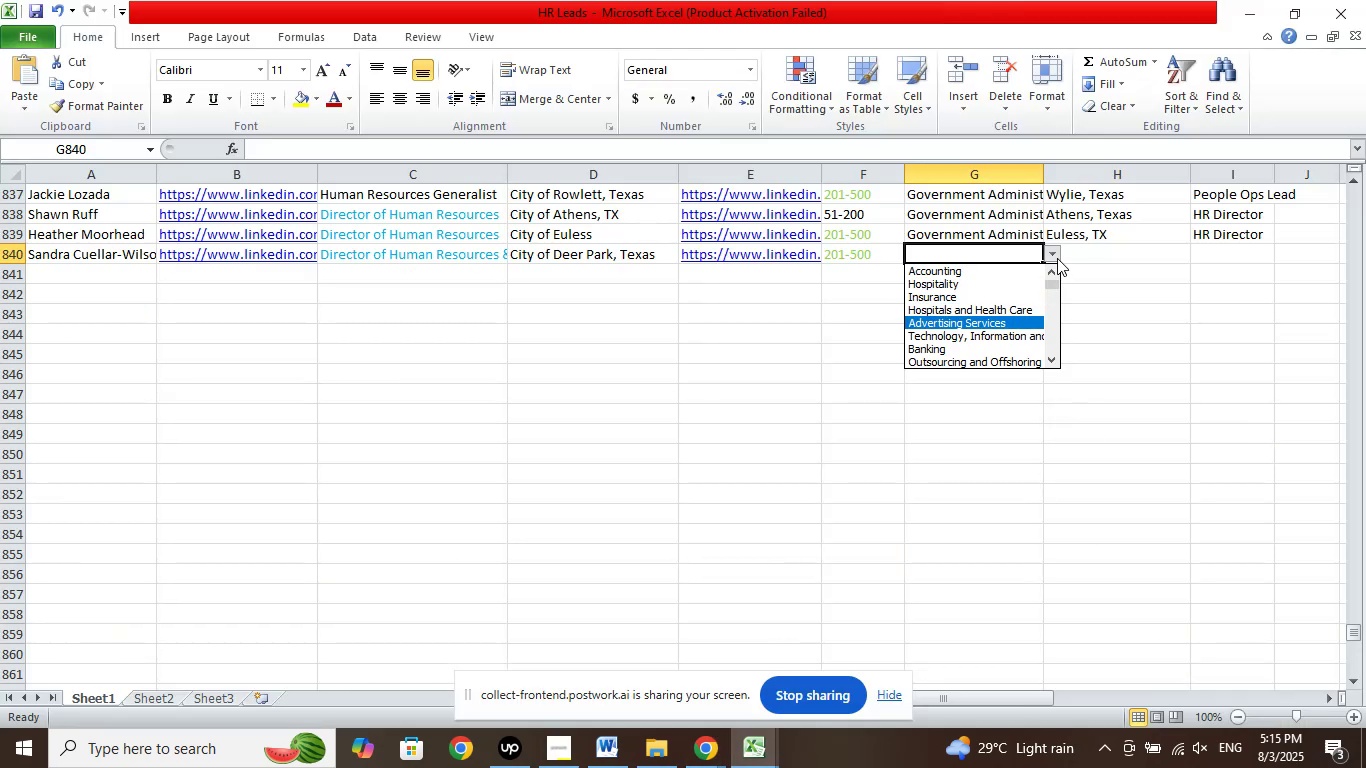 
key(ArrowDown)
 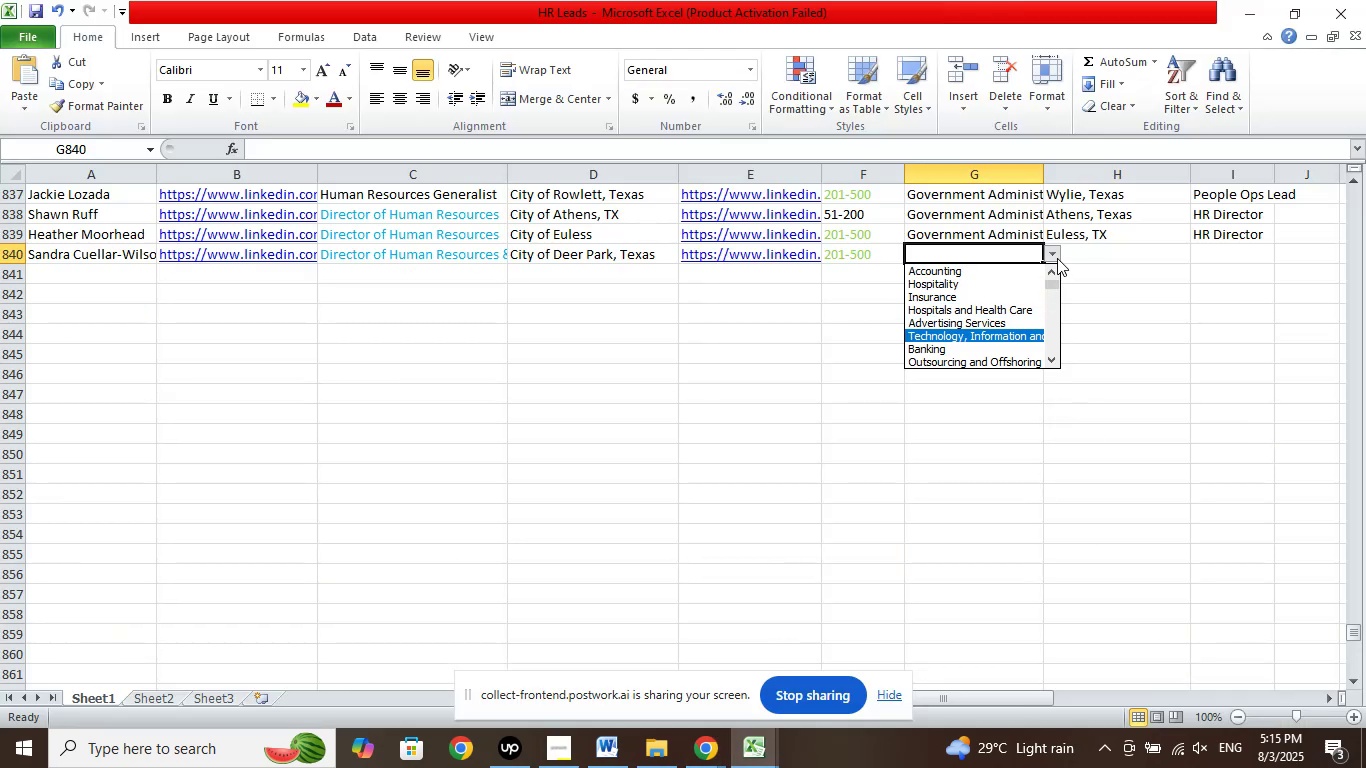 
key(ArrowDown)
 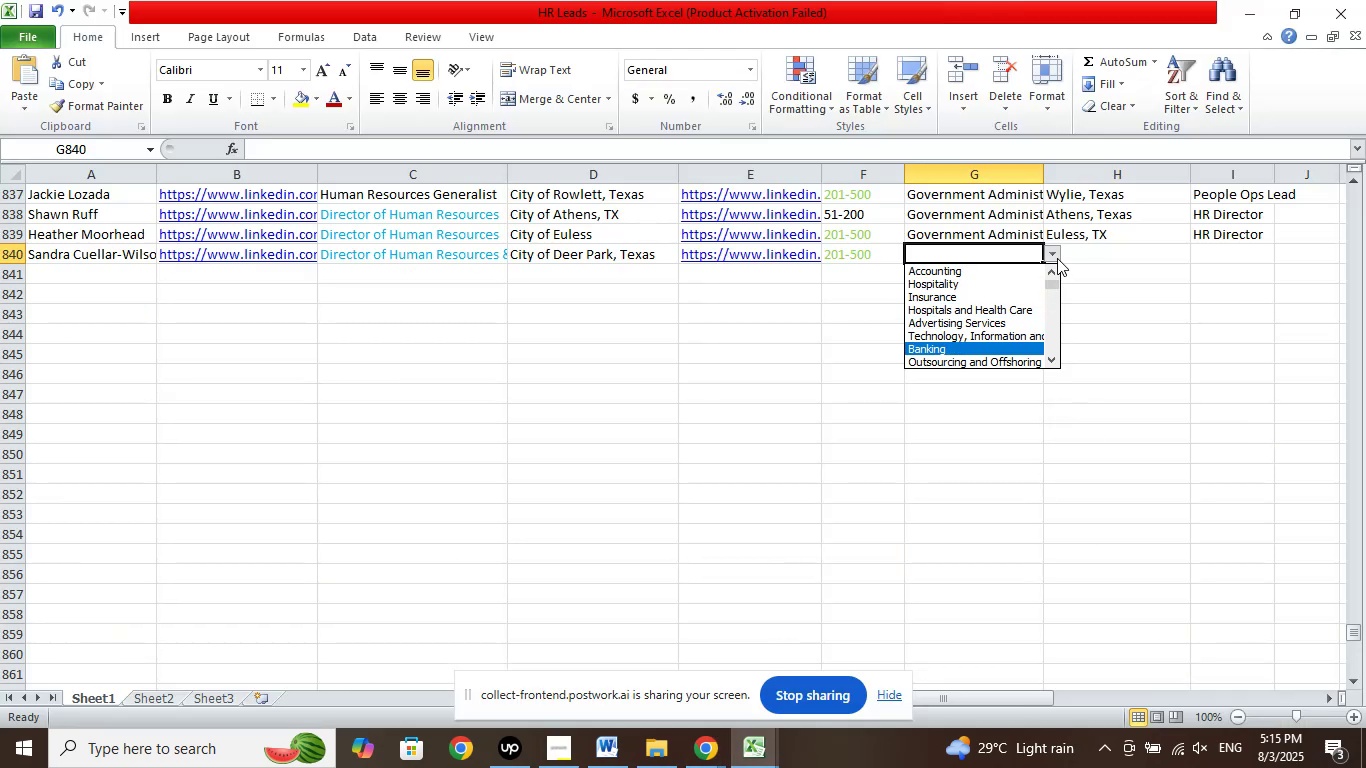 
key(ArrowDown)
 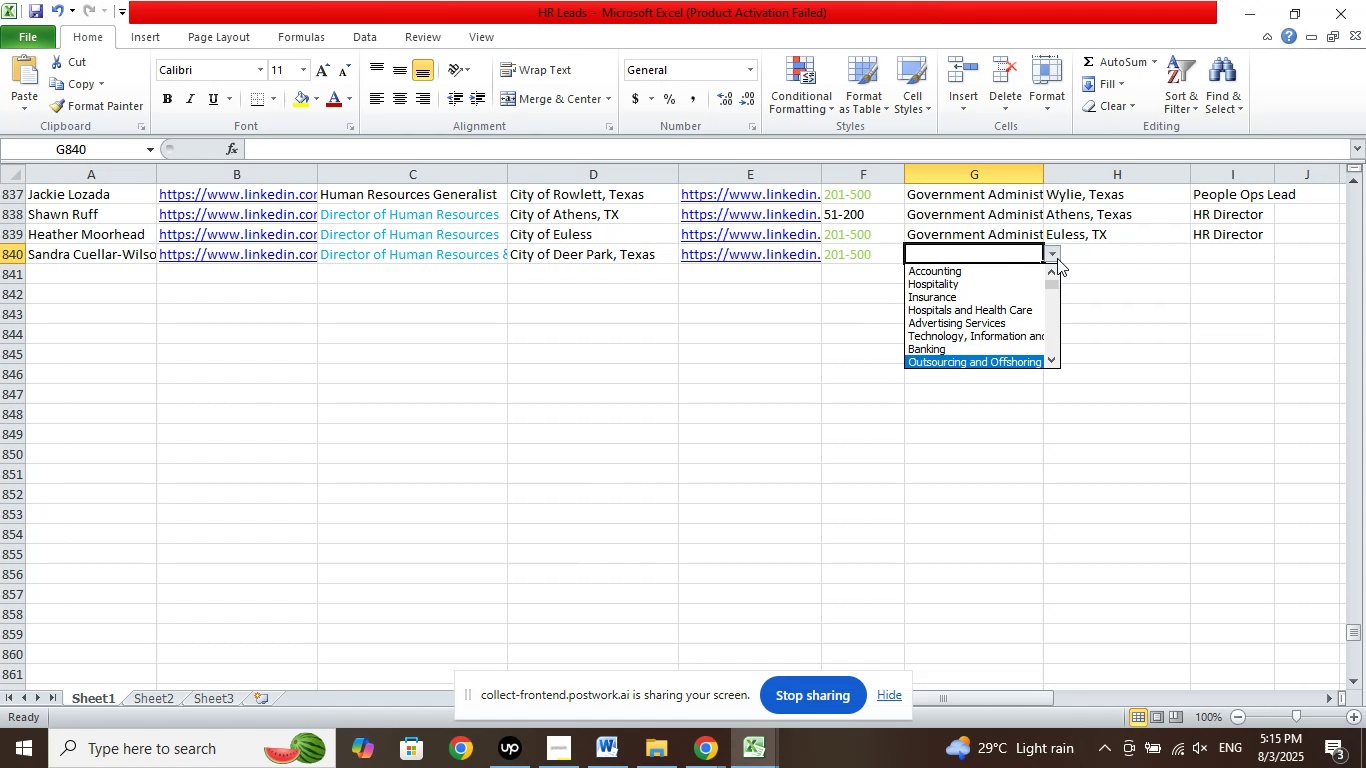 
key(ArrowDown)
 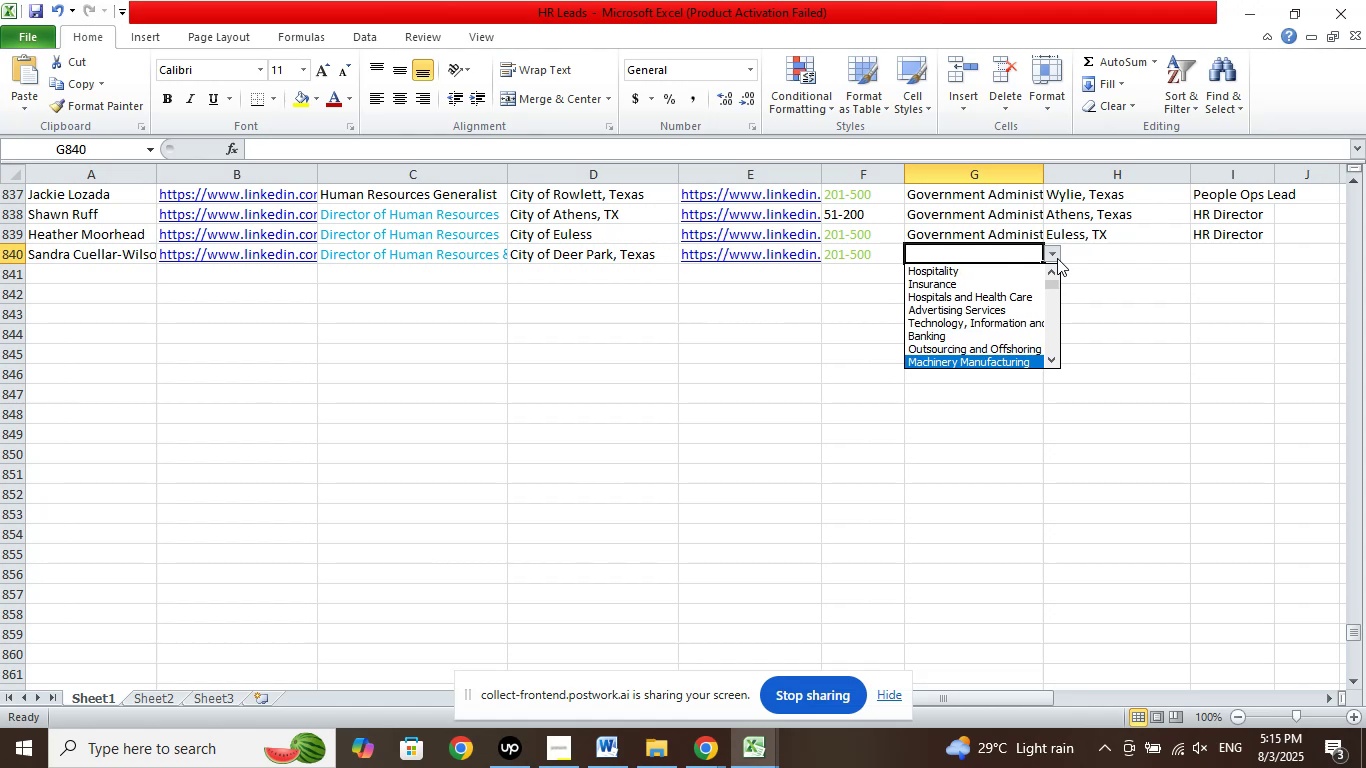 
key(ArrowDown)
 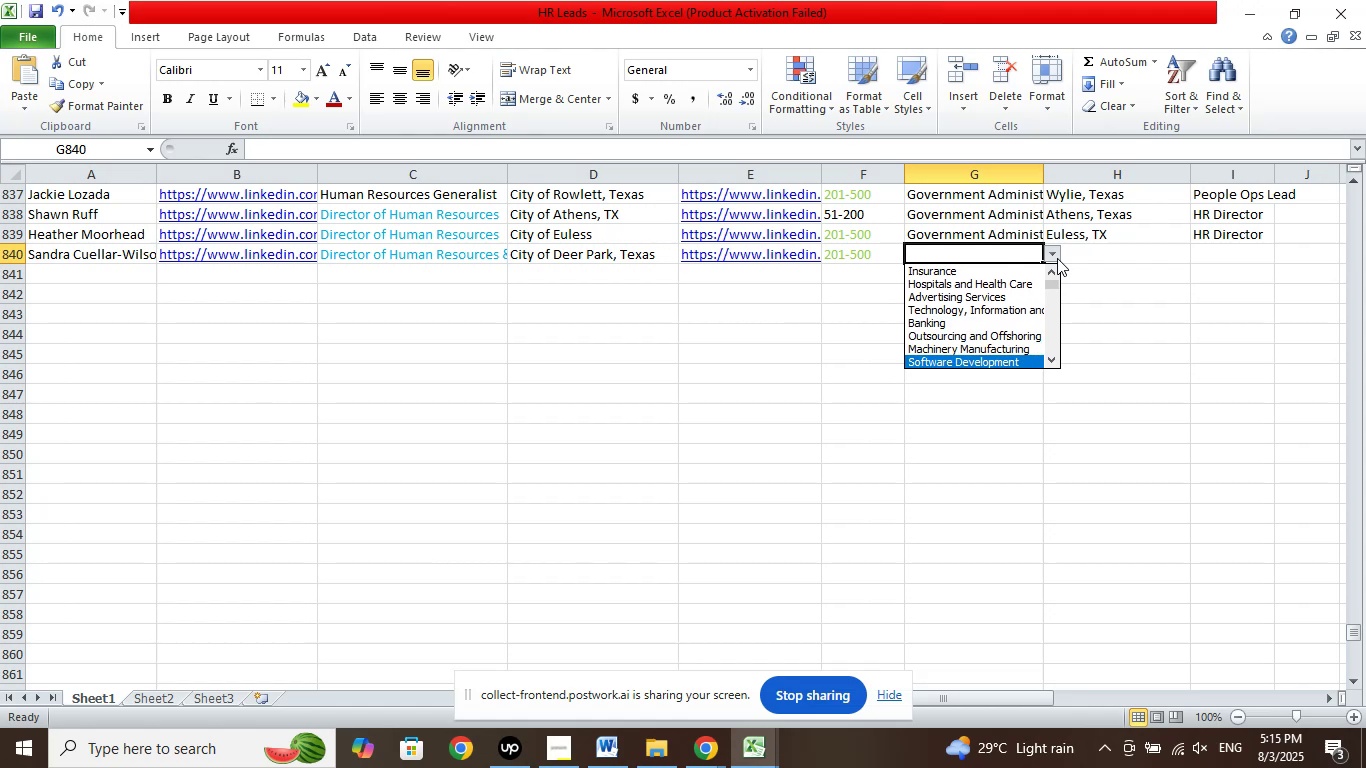 
key(ArrowDown)
 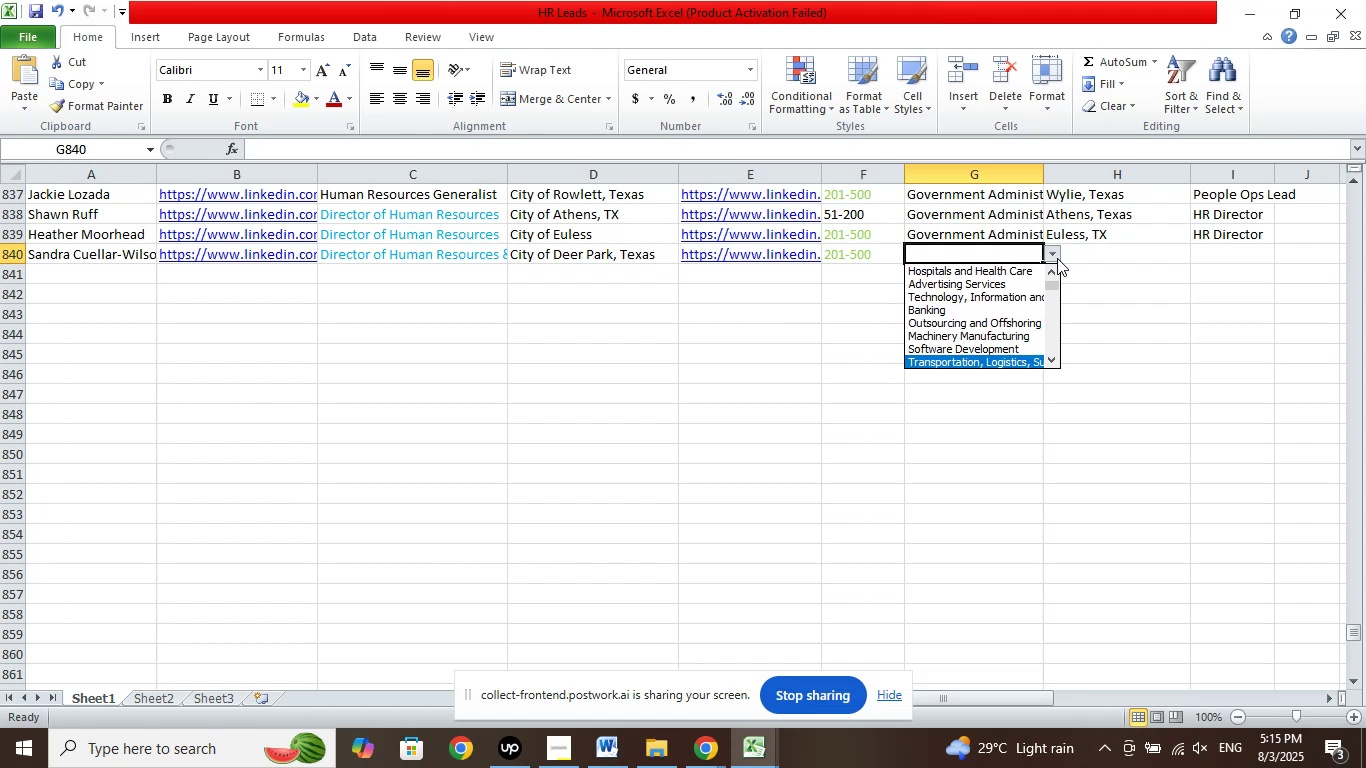 
key(ArrowDown)
 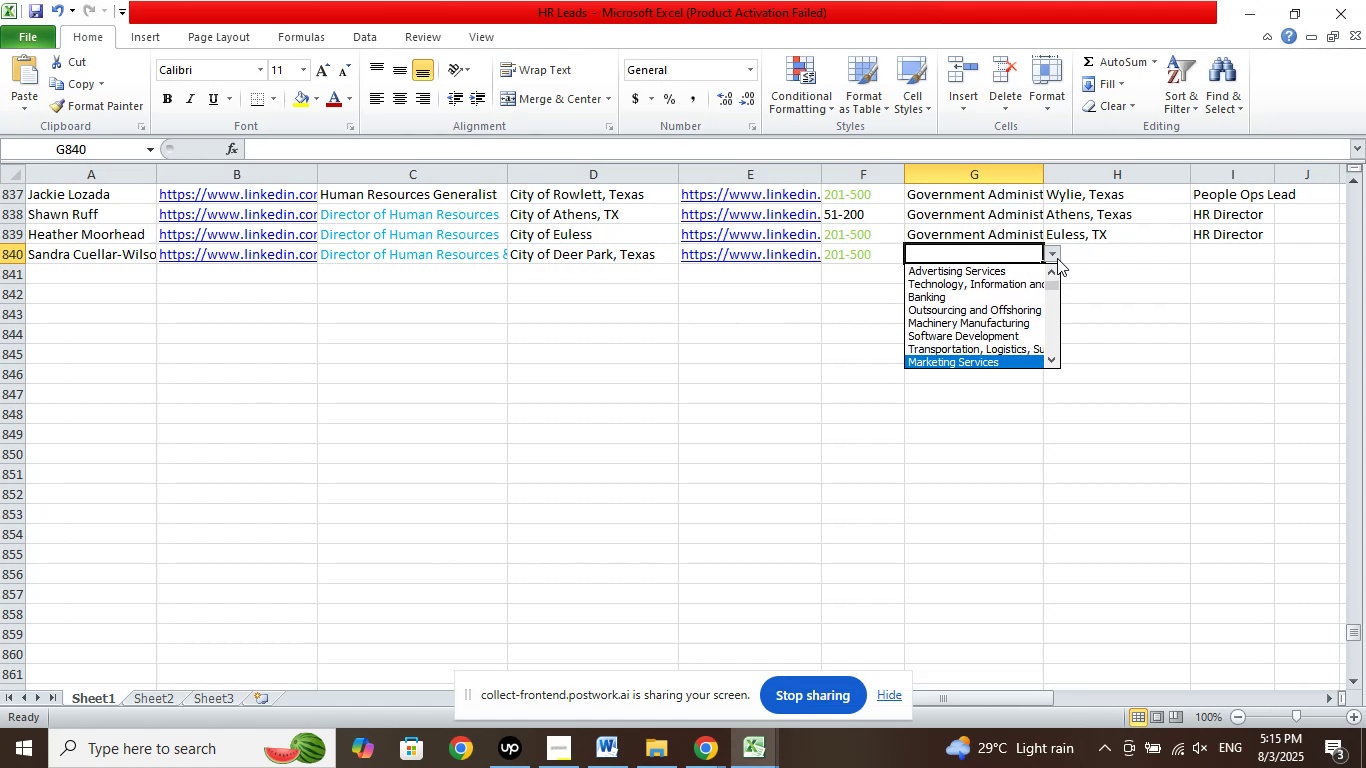 
key(ArrowDown)
 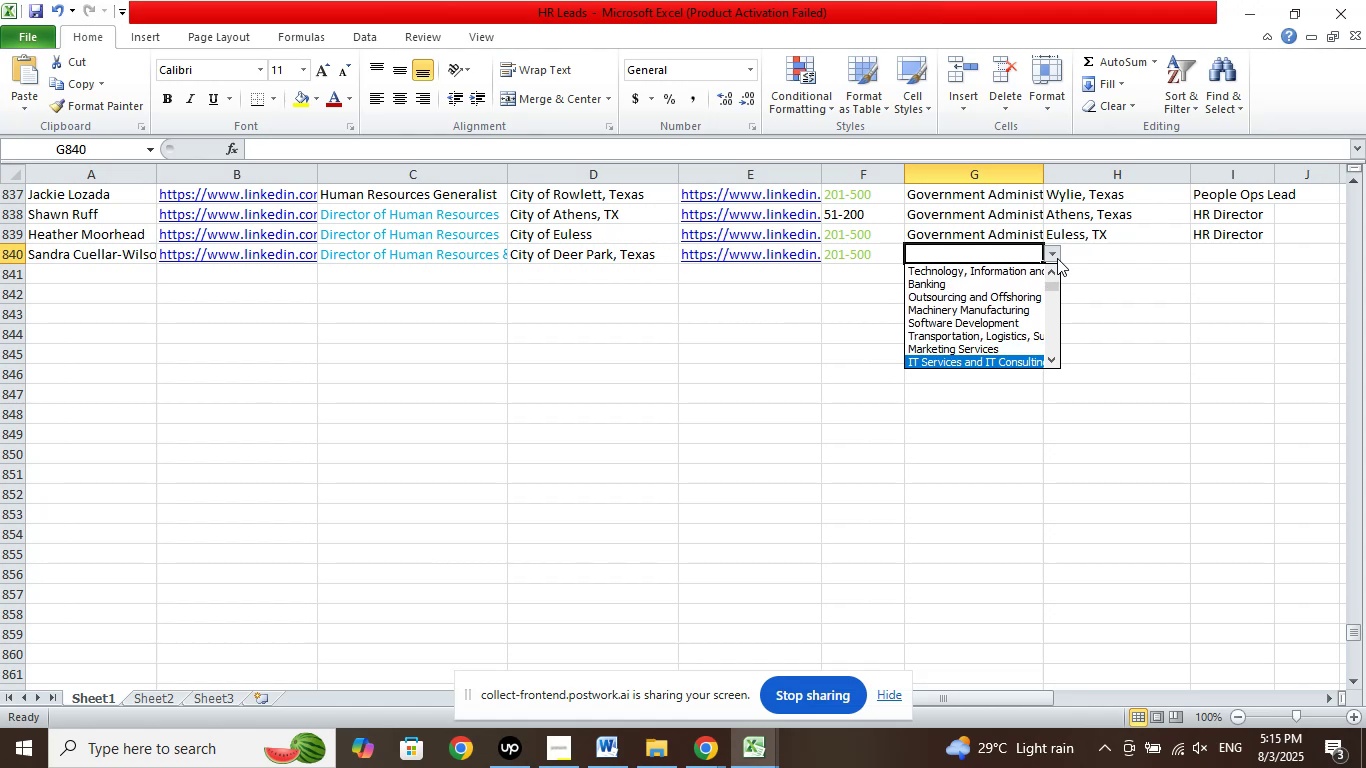 
key(ArrowDown)
 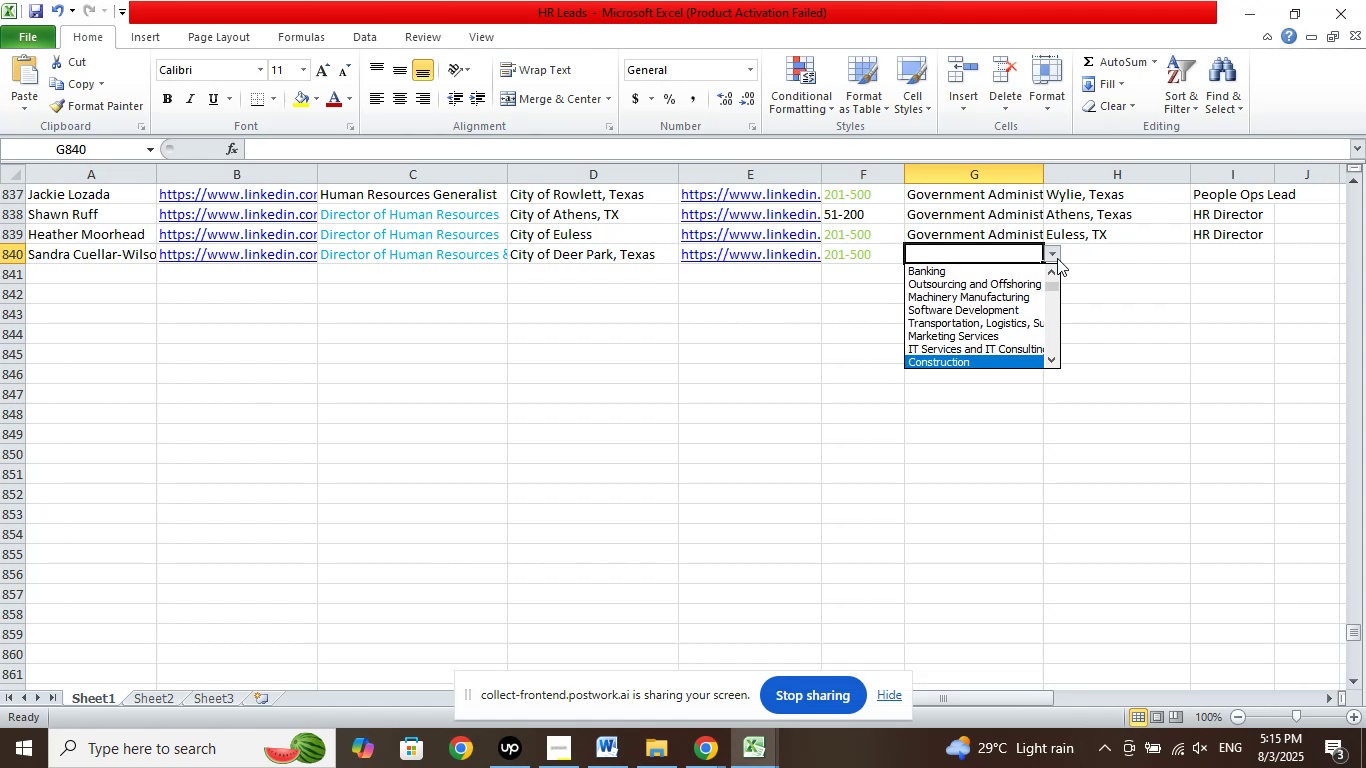 
key(ArrowDown)
 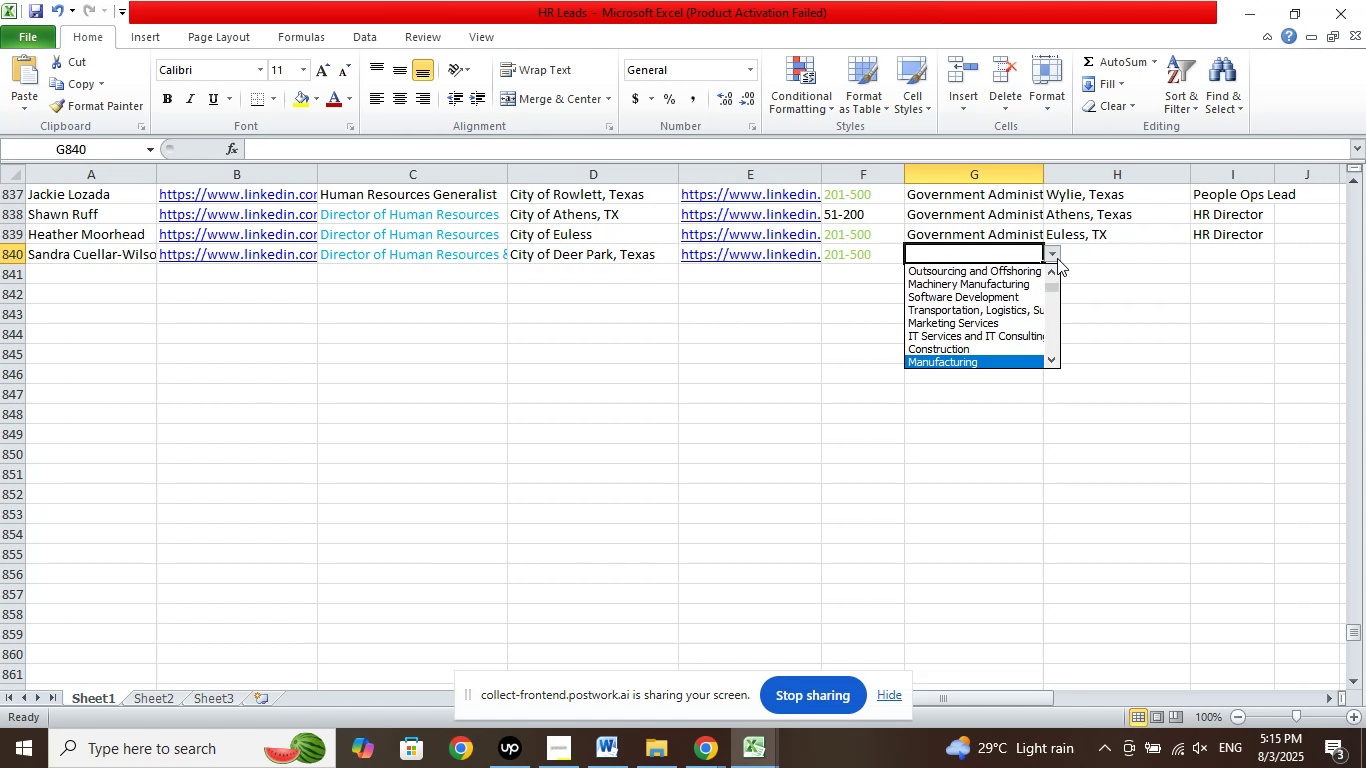 
key(ArrowDown)
 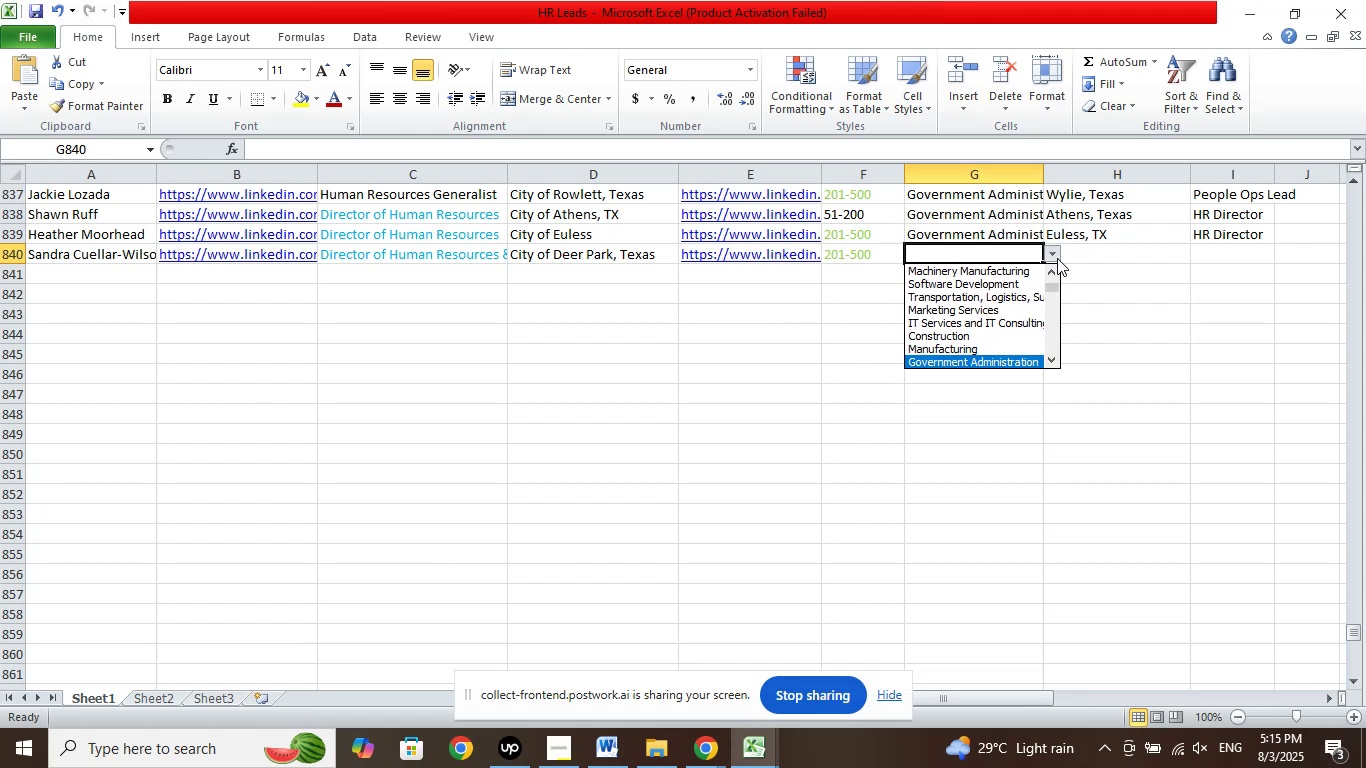 
key(ArrowDown)
 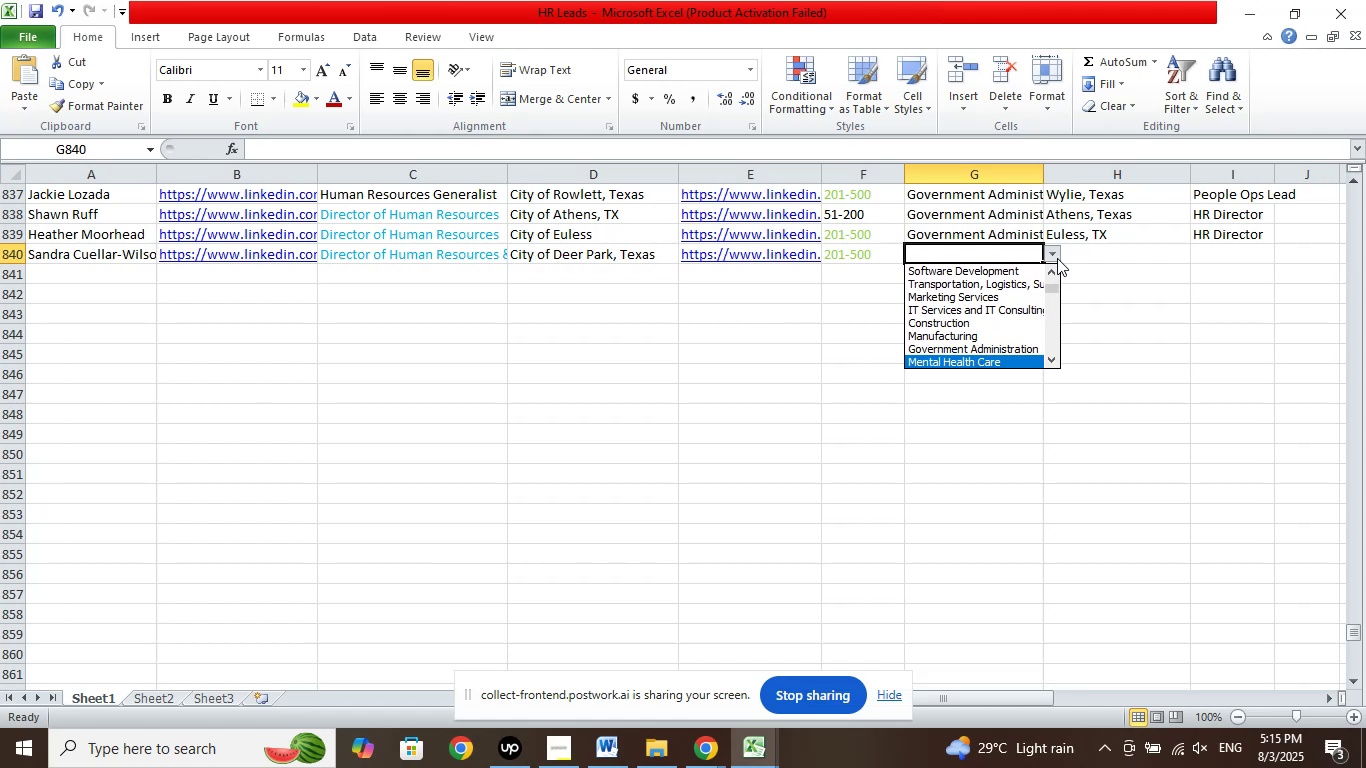 
key(ArrowUp)
 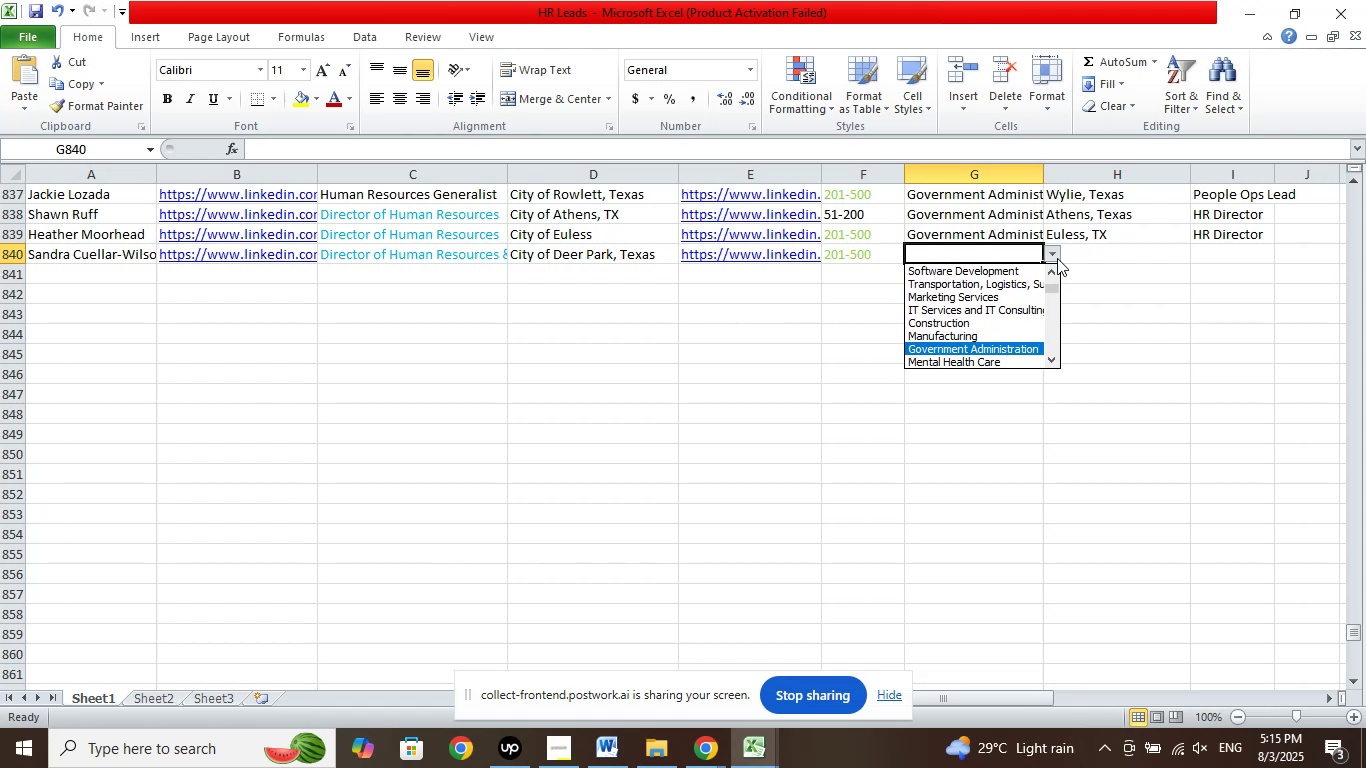 
key(Enter)
 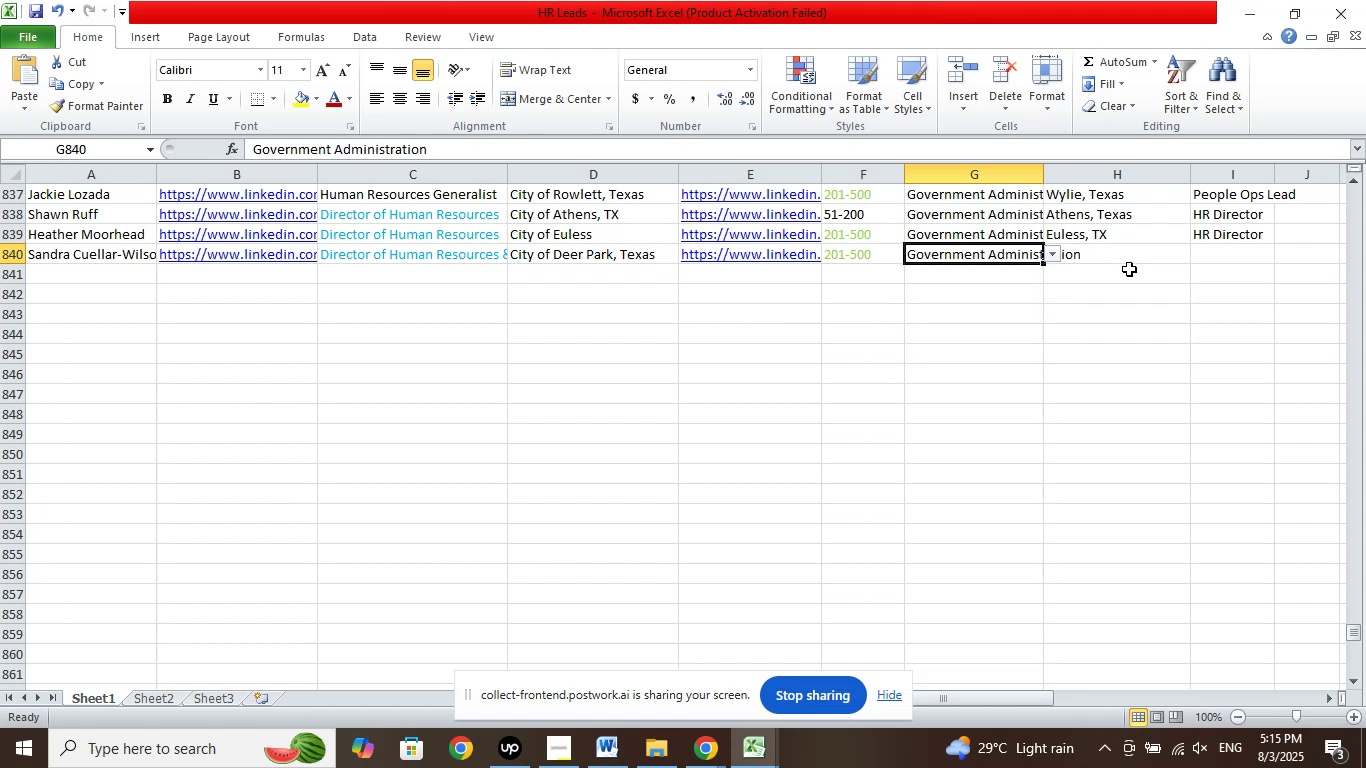 
left_click([1127, 246])
 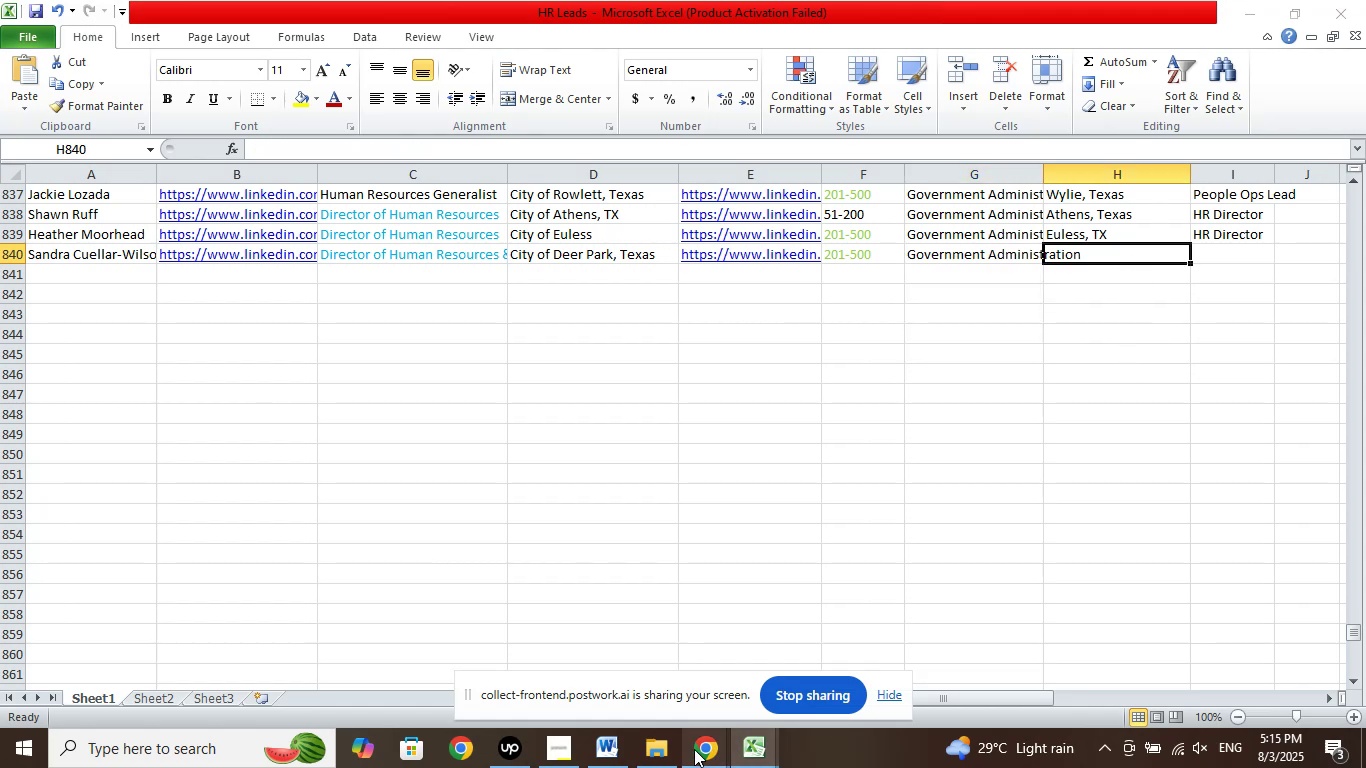 
double_click([648, 675])
 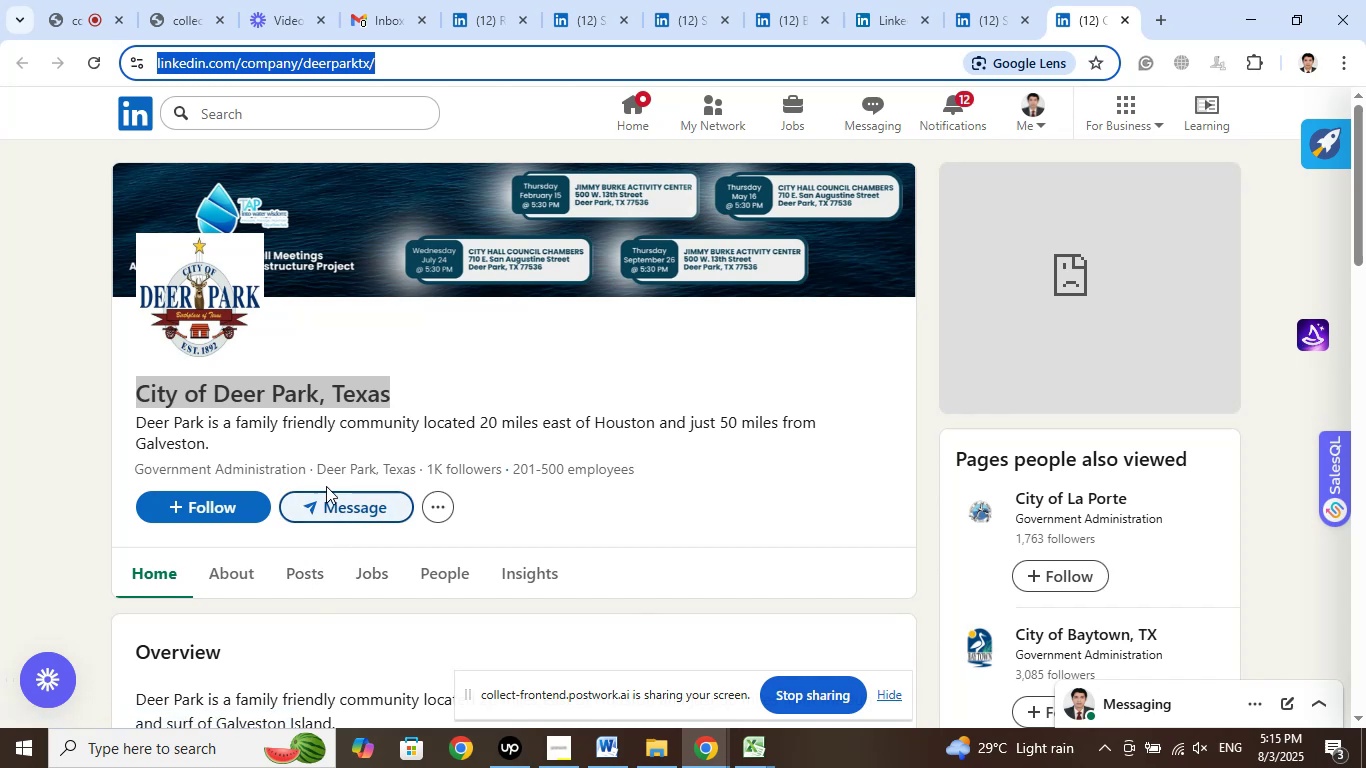 
left_click_drag(start_coordinate=[313, 469], to_coordinate=[414, 470])
 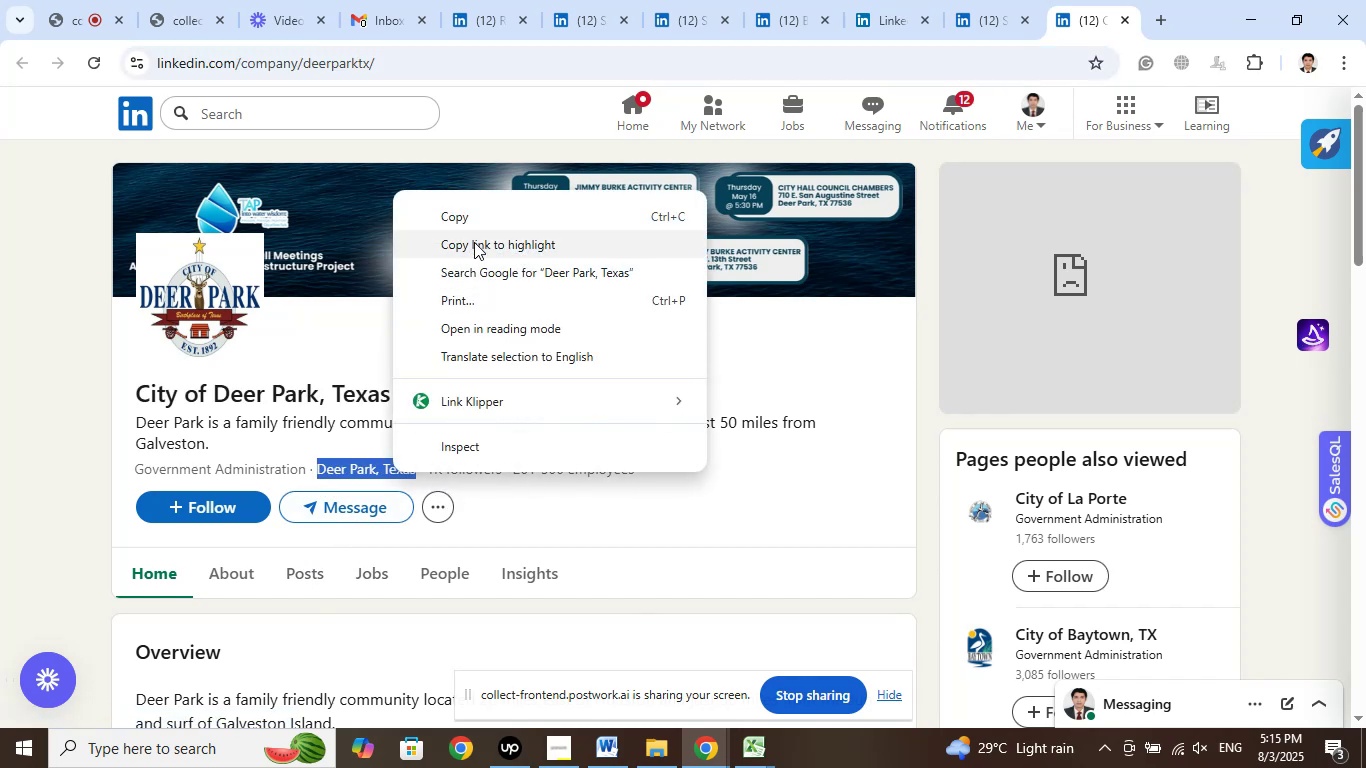 
left_click([474, 226])
 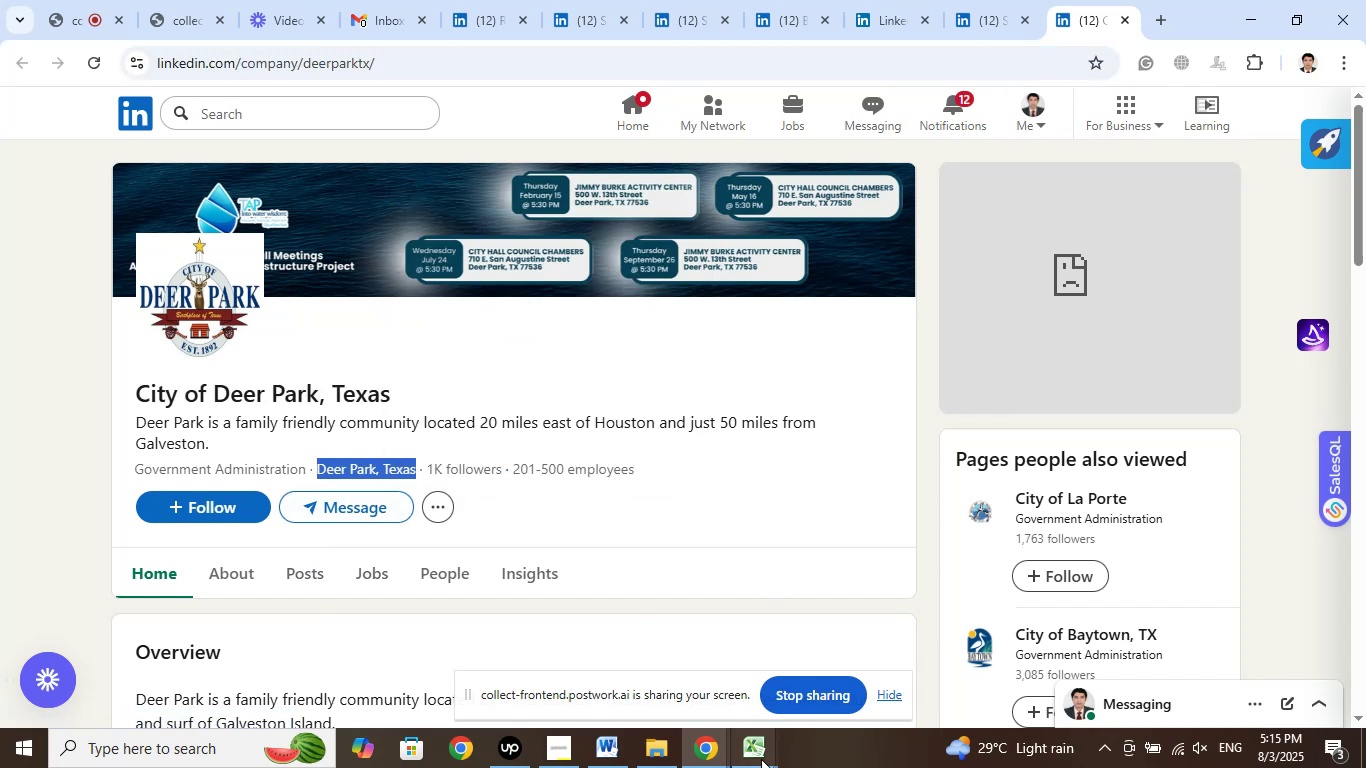 
left_click([744, 749])
 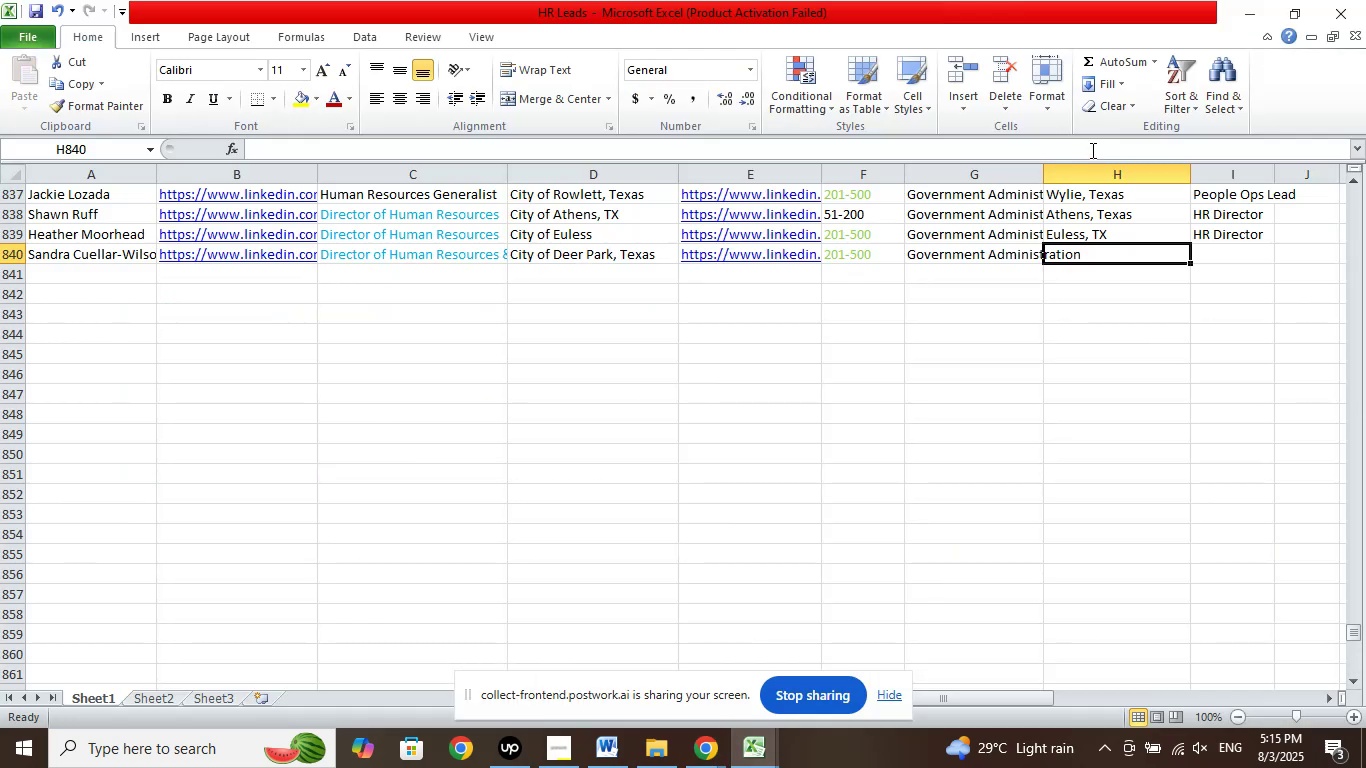 
left_click([1089, 146])
 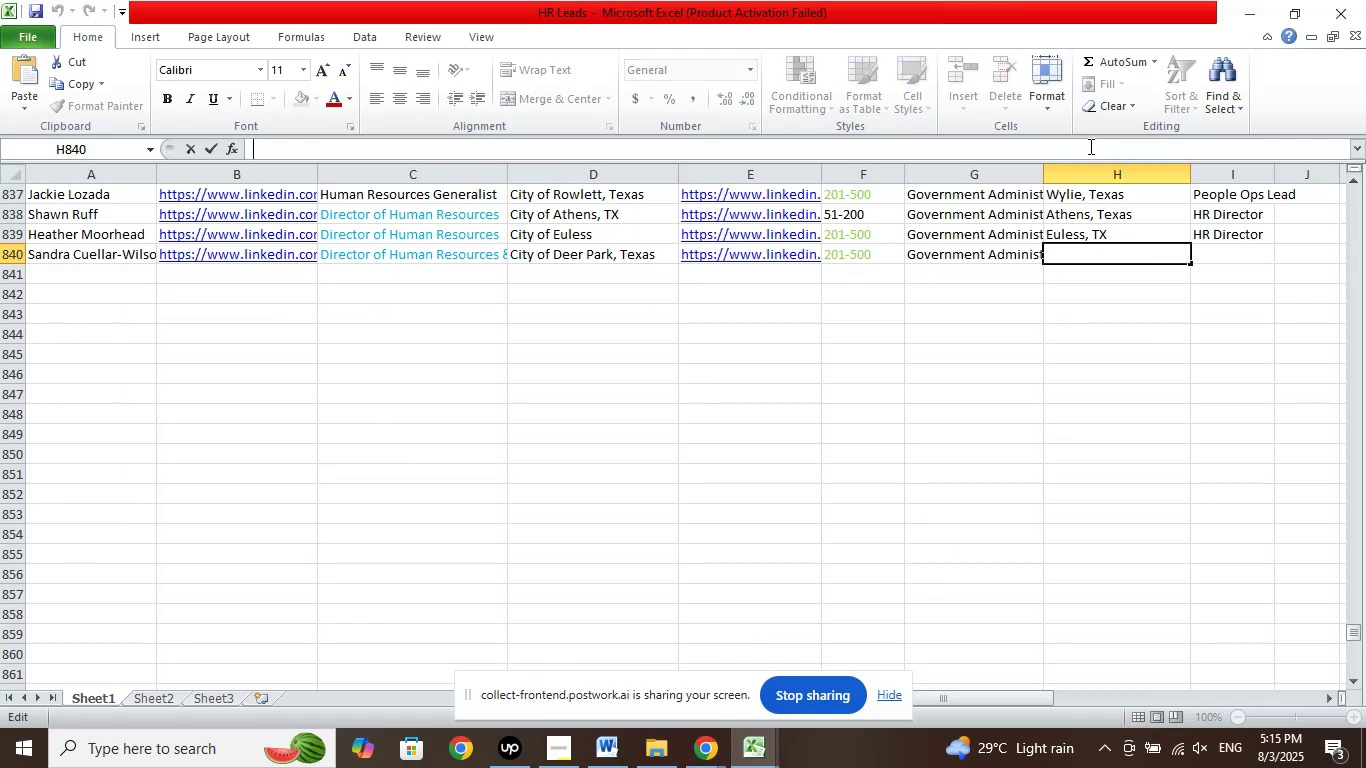 
right_click([1089, 146])
 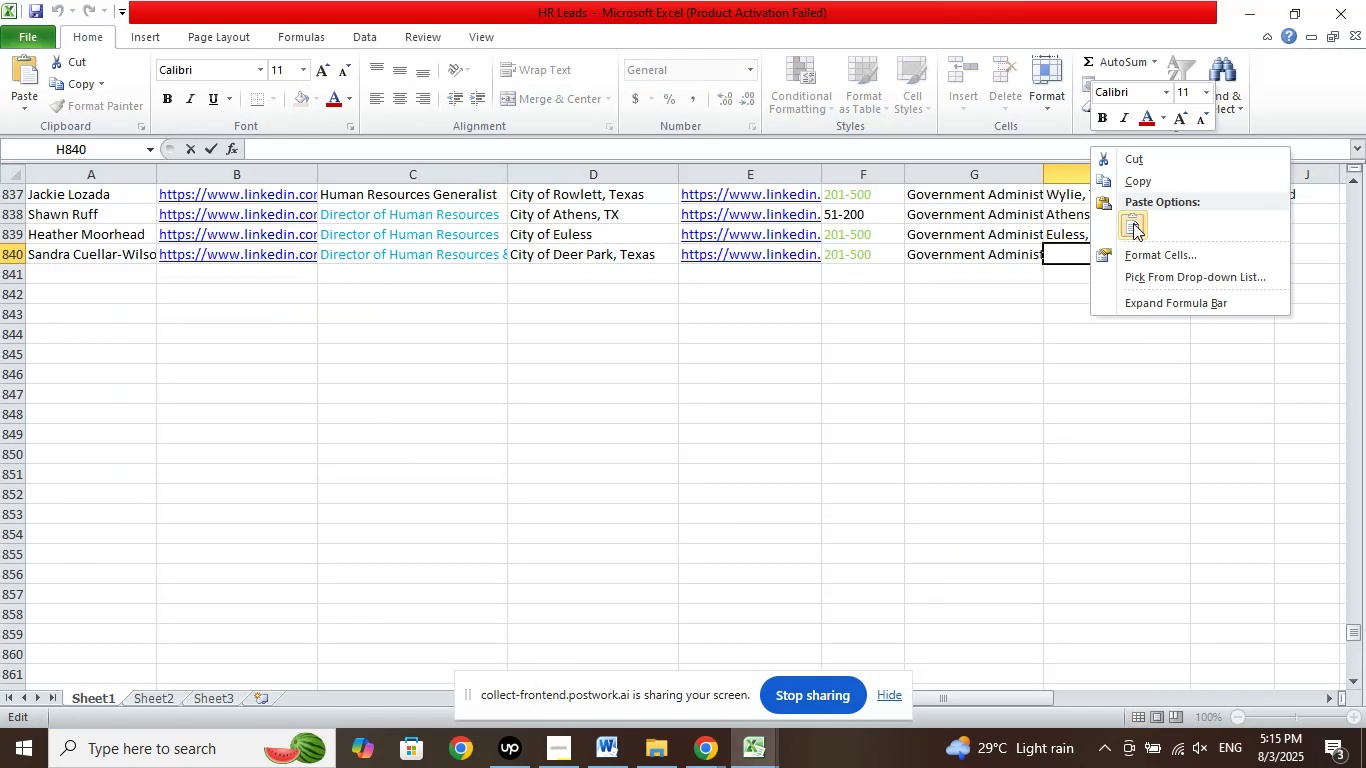 
left_click([1133, 223])
 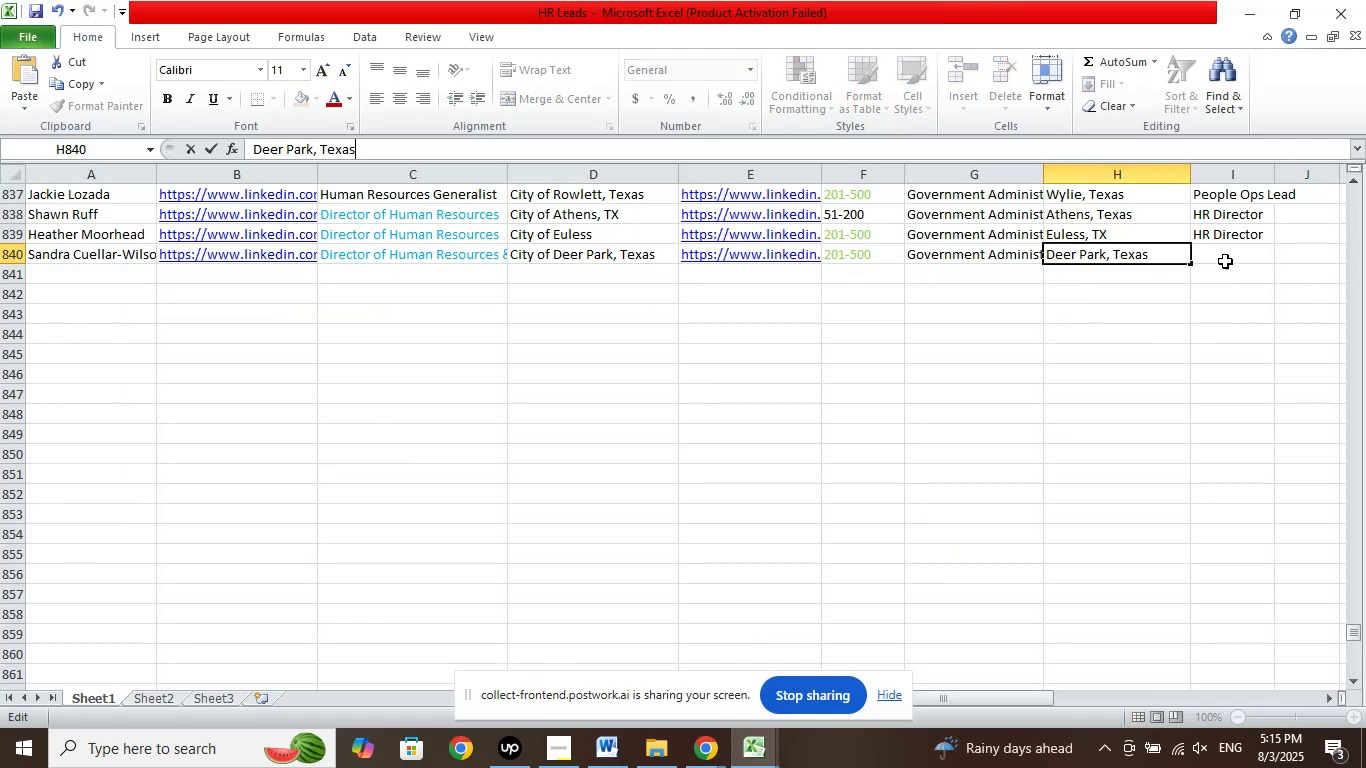 
left_click([1225, 261])
 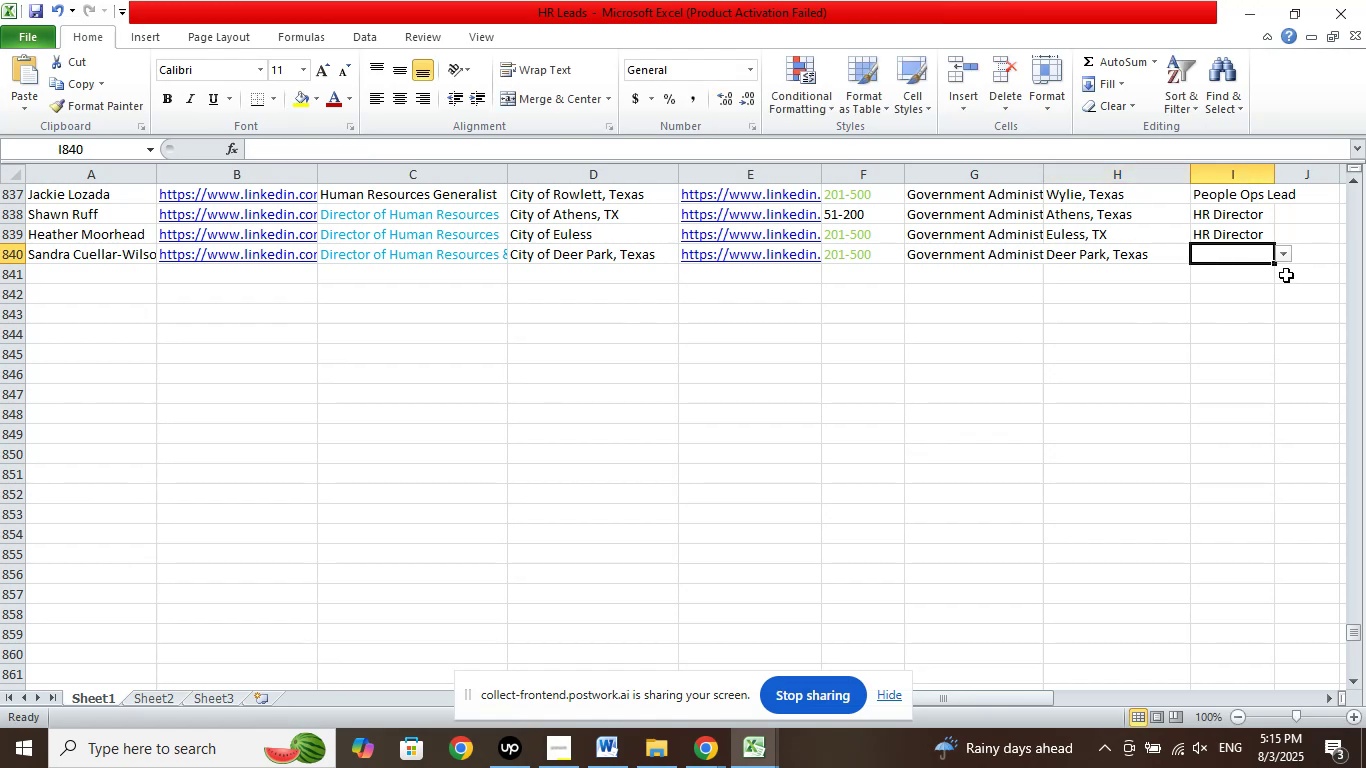 
left_click([1287, 257])
 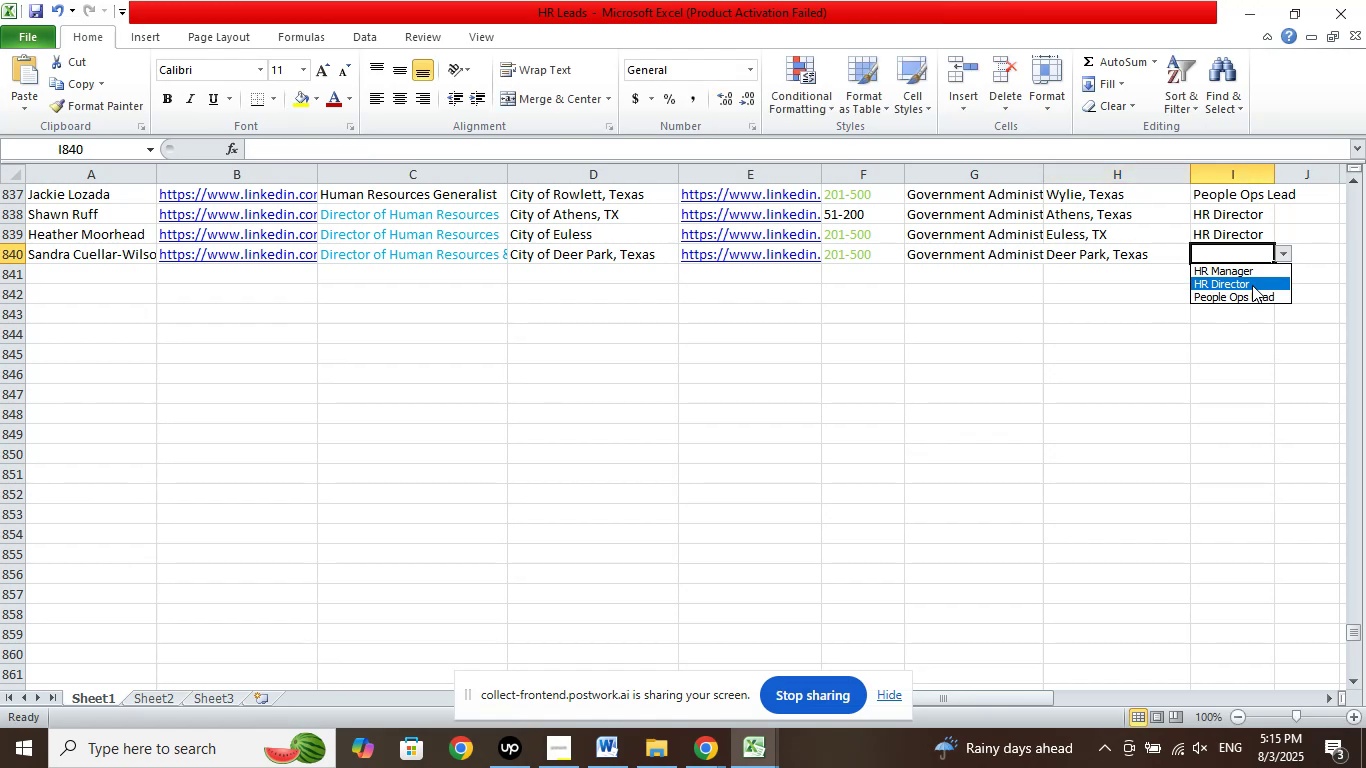 
left_click([1252, 283])
 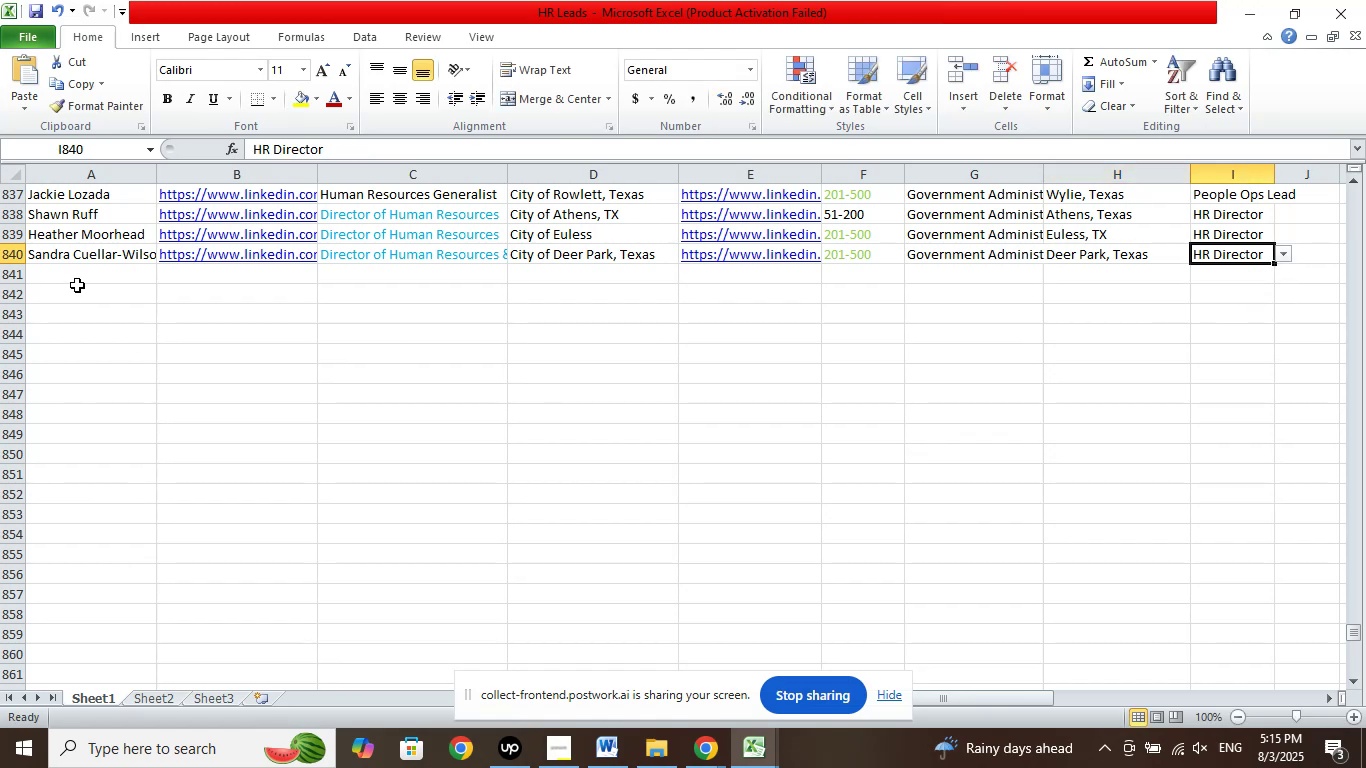 
left_click([85, 277])
 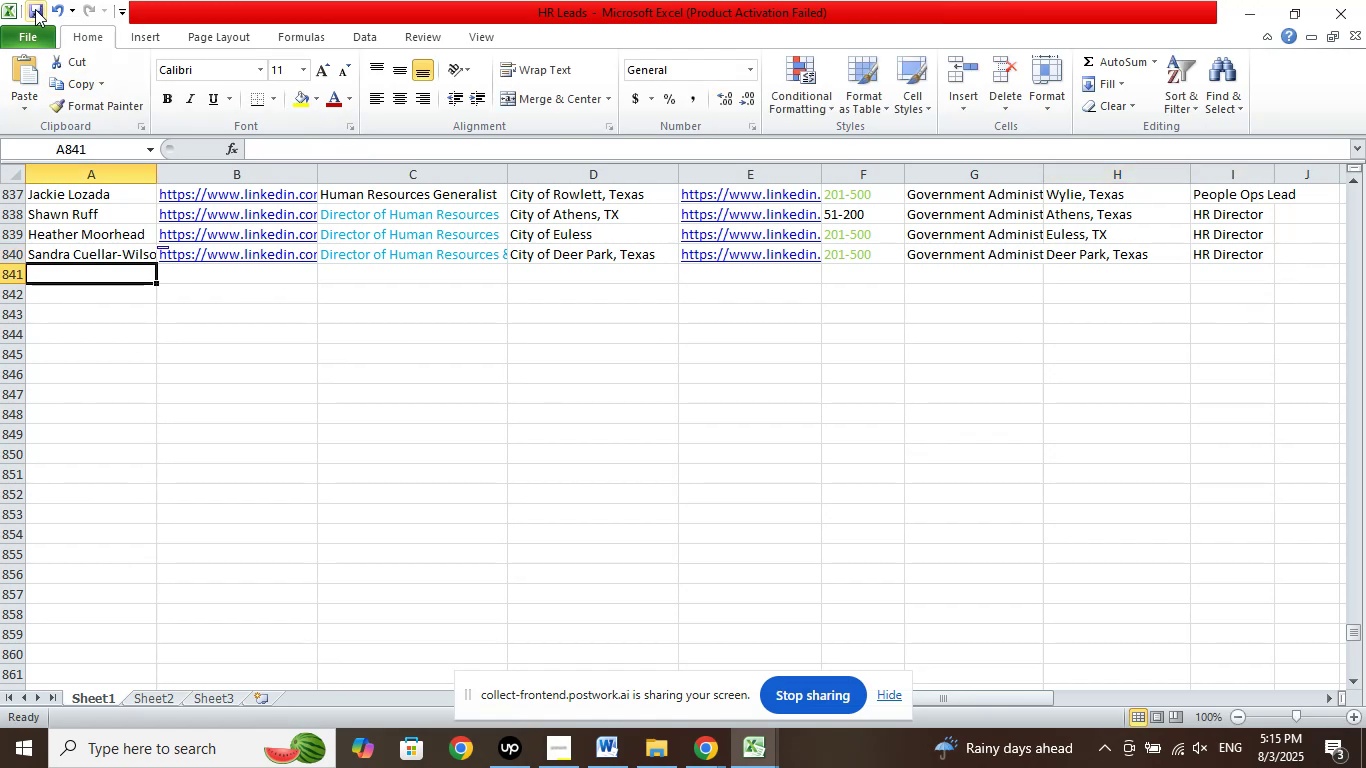 
left_click([33, 9])
 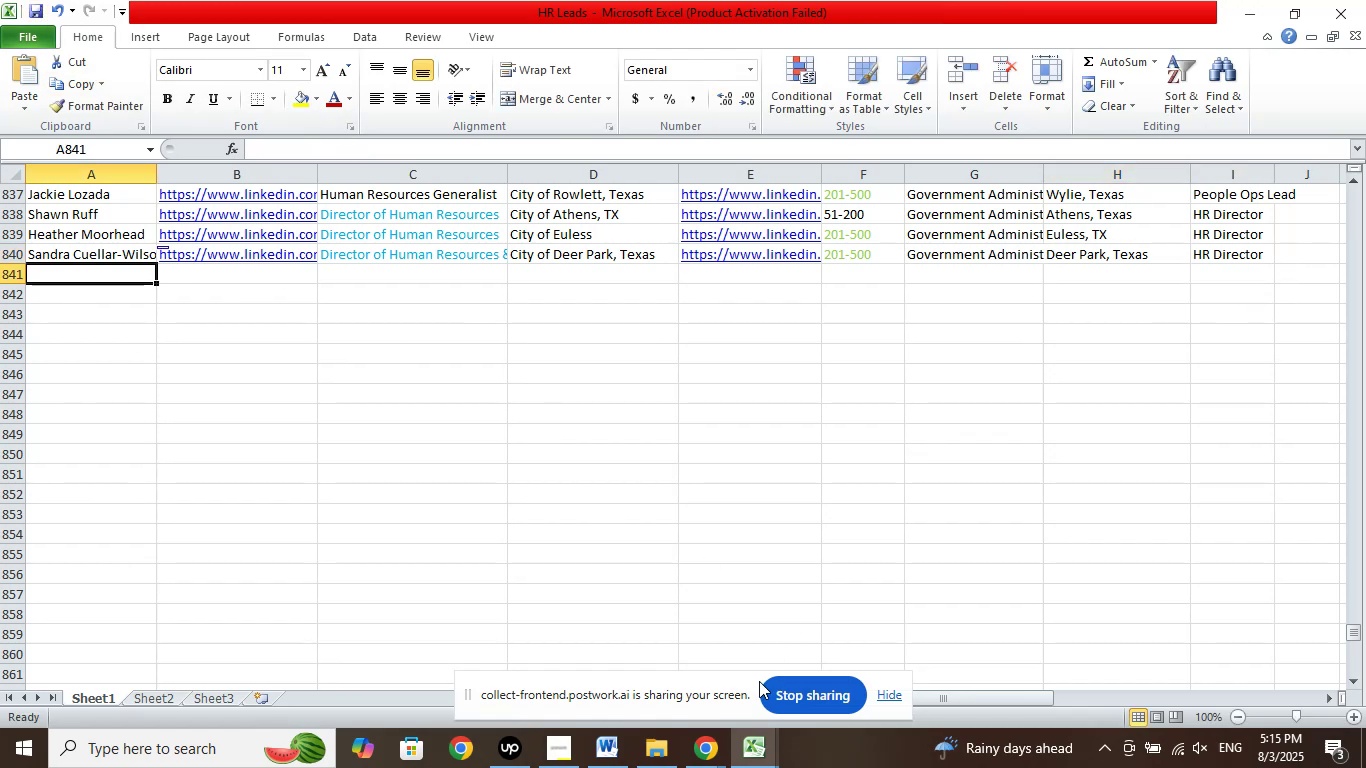 
left_click([715, 744])
 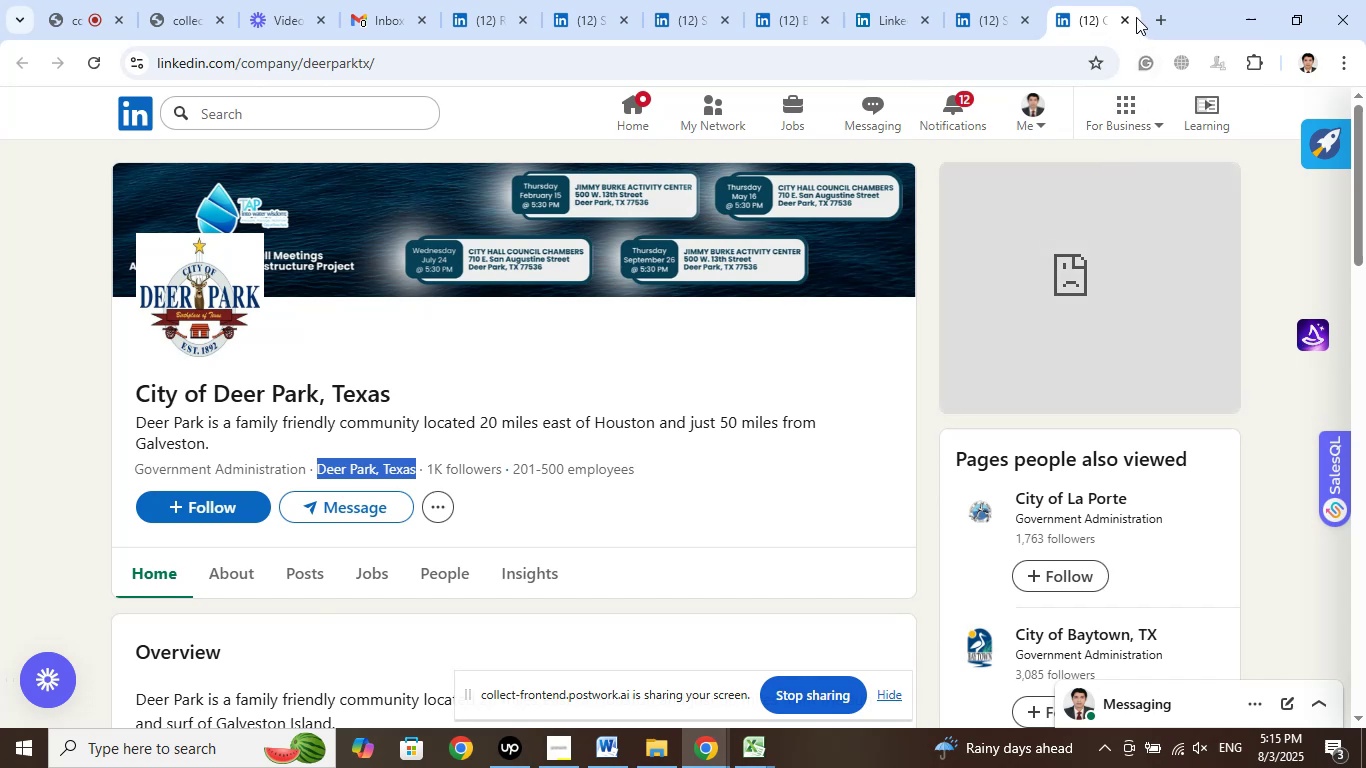 
left_click([1126, 20])
 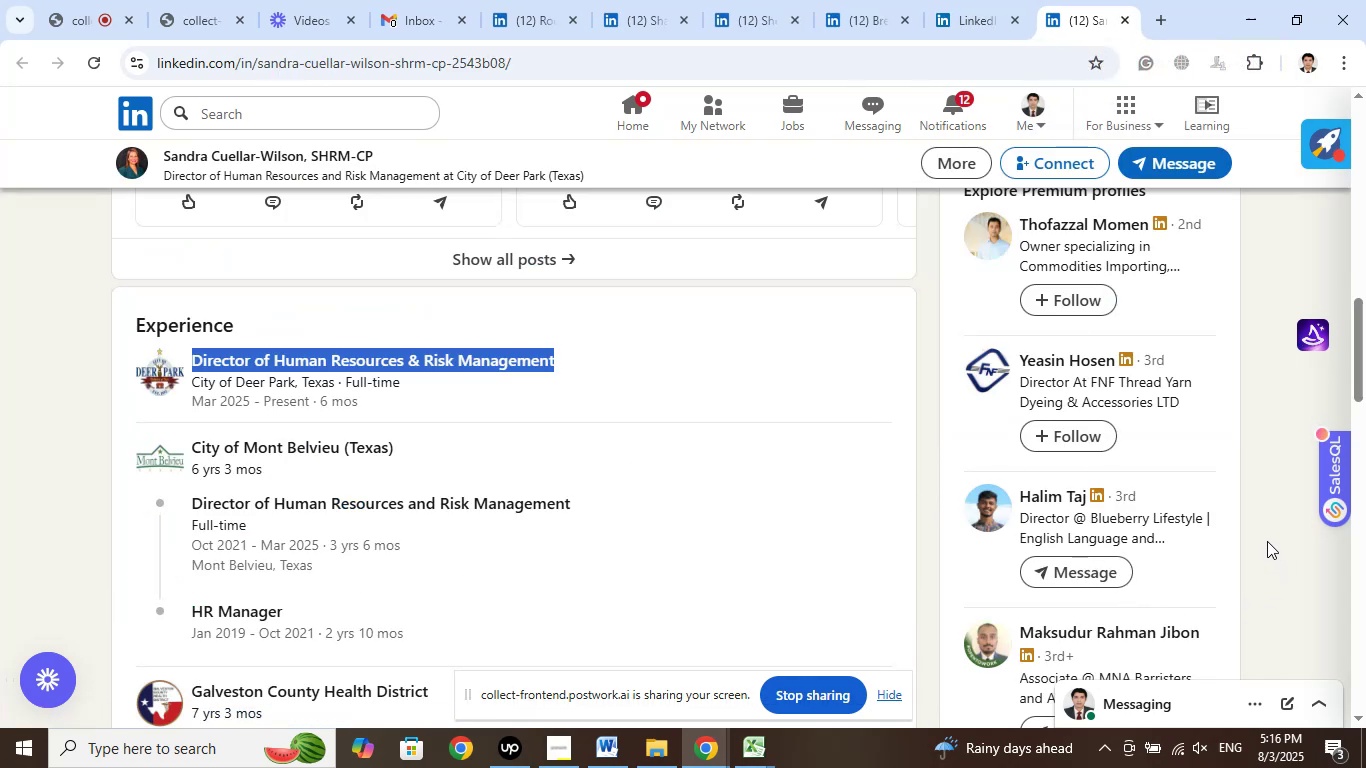 
left_click([1267, 541])
 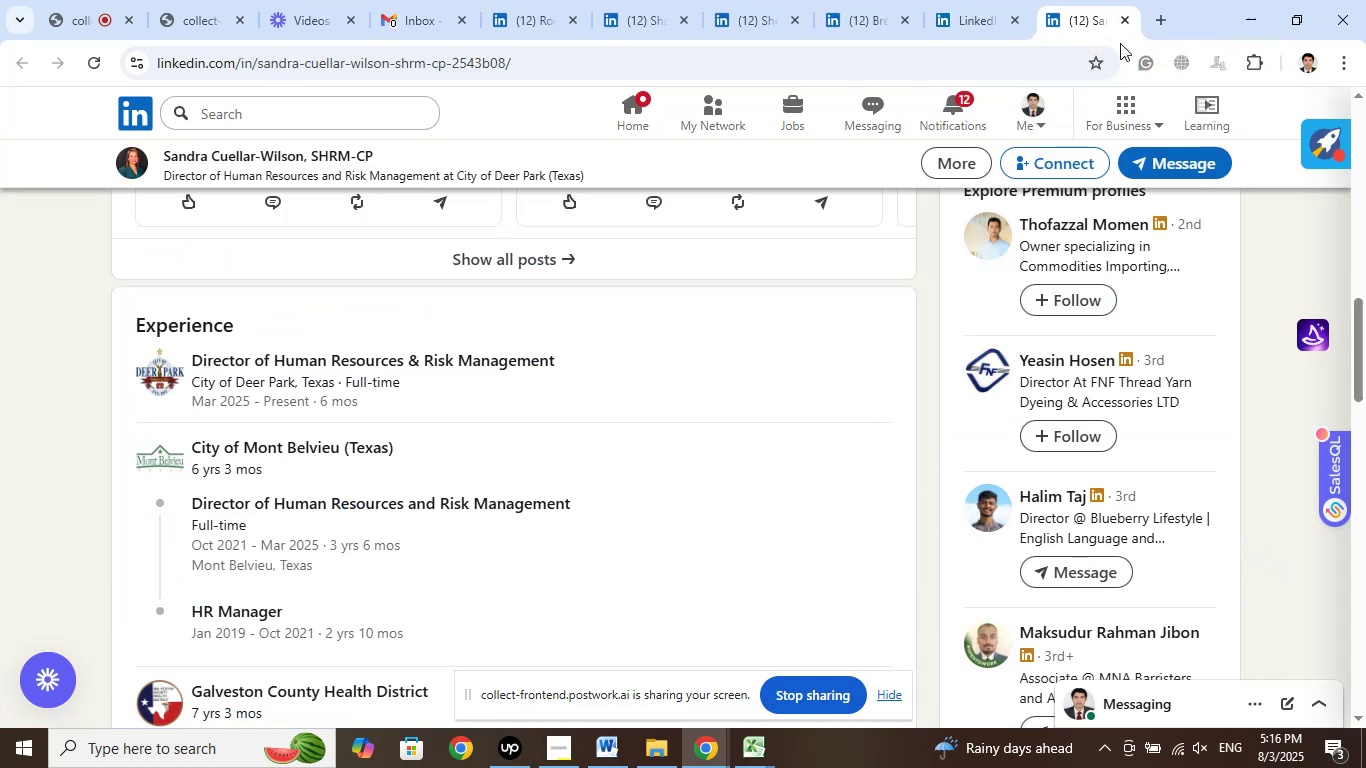 
left_click([1123, 26])
 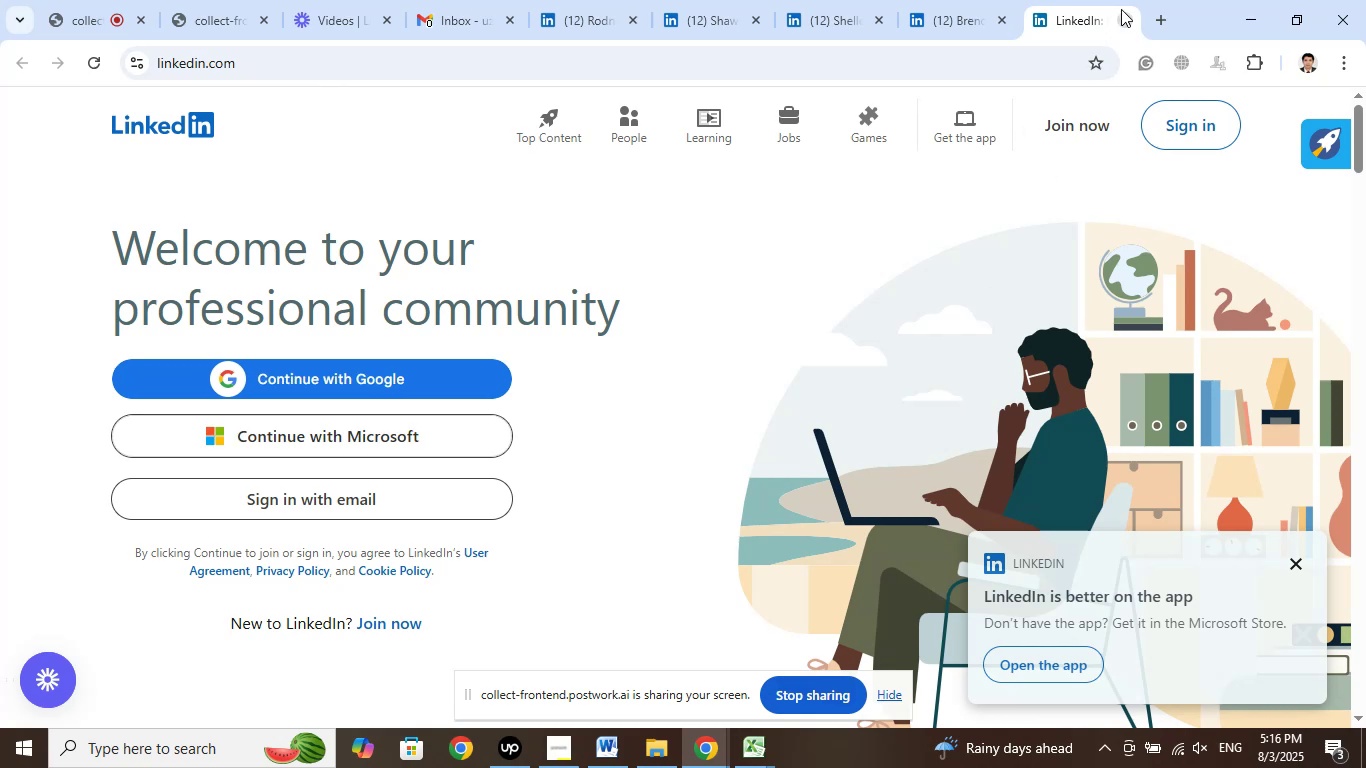 
left_click([1125, 19])
 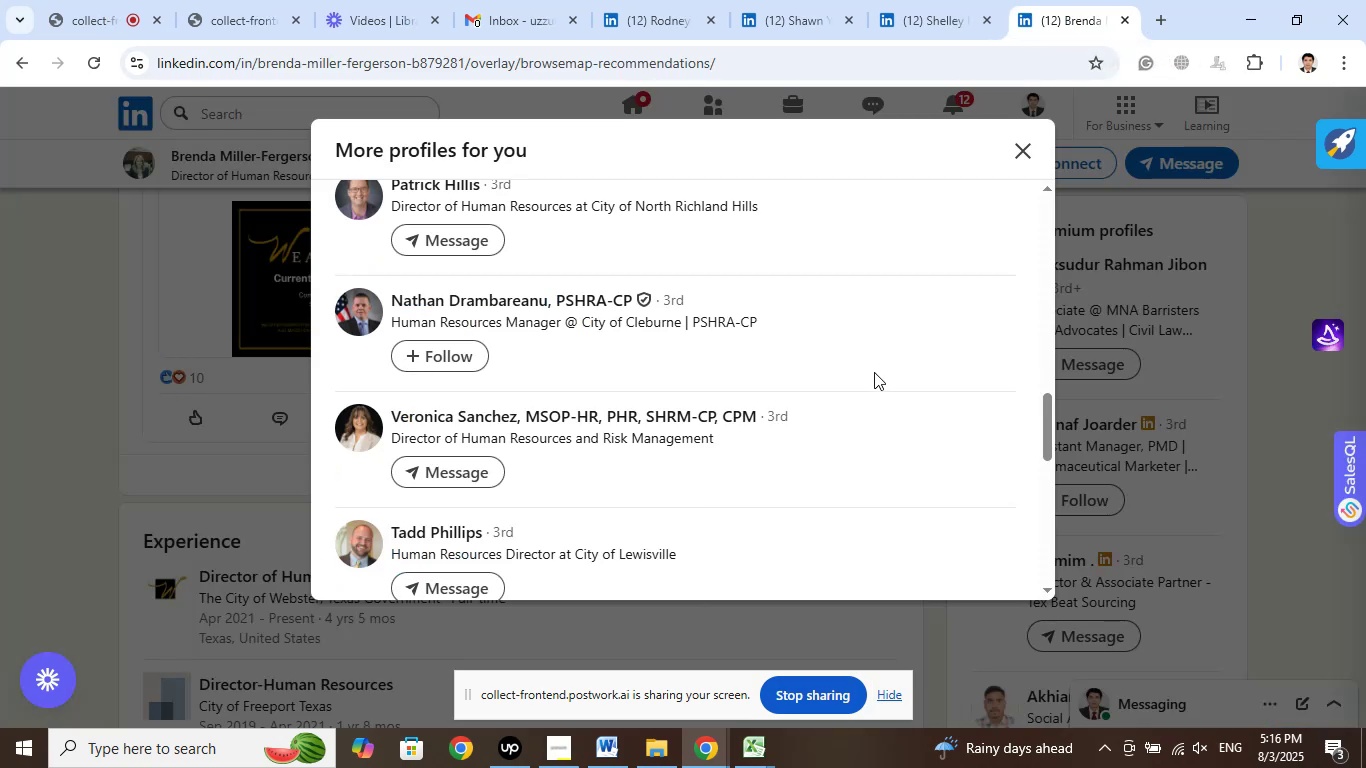 
wait(5.44)
 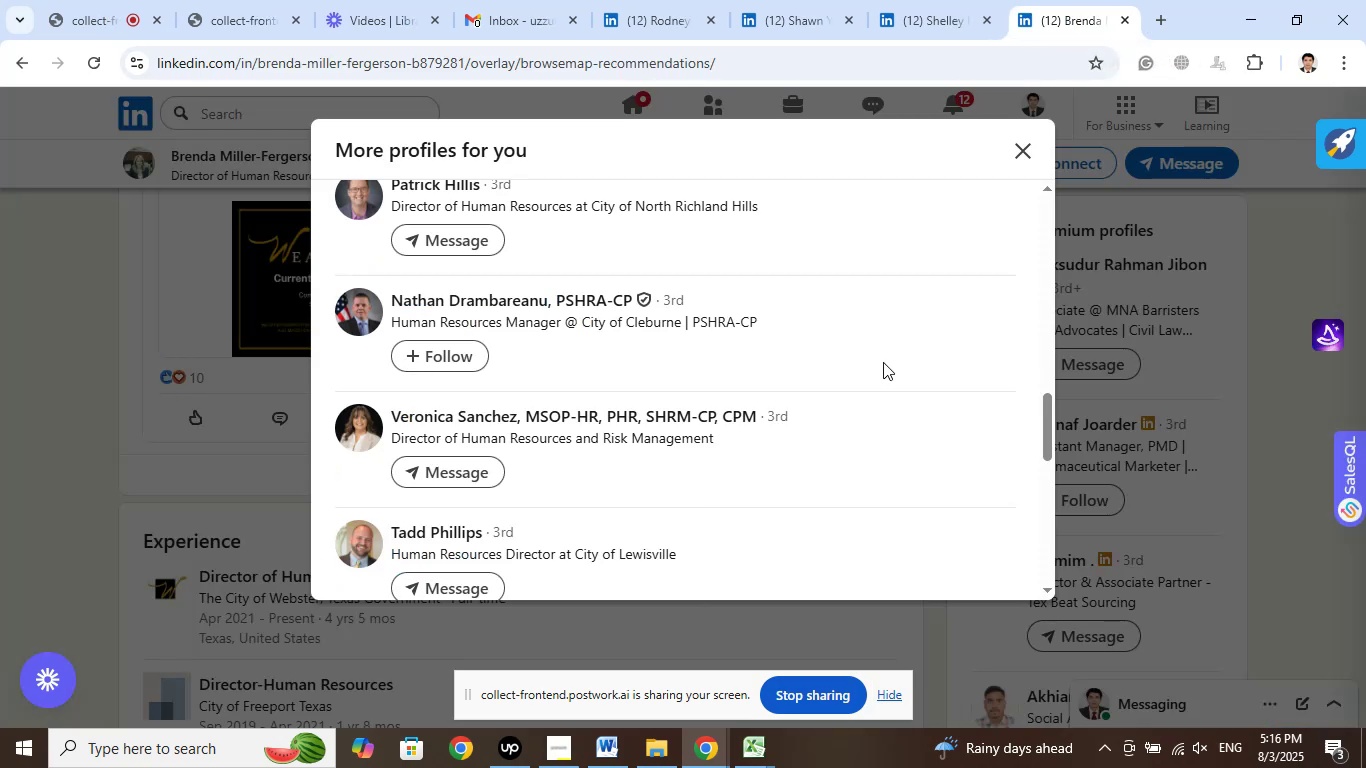 
scroll: coordinate [862, 368], scroll_direction: up, amount: 1.0
 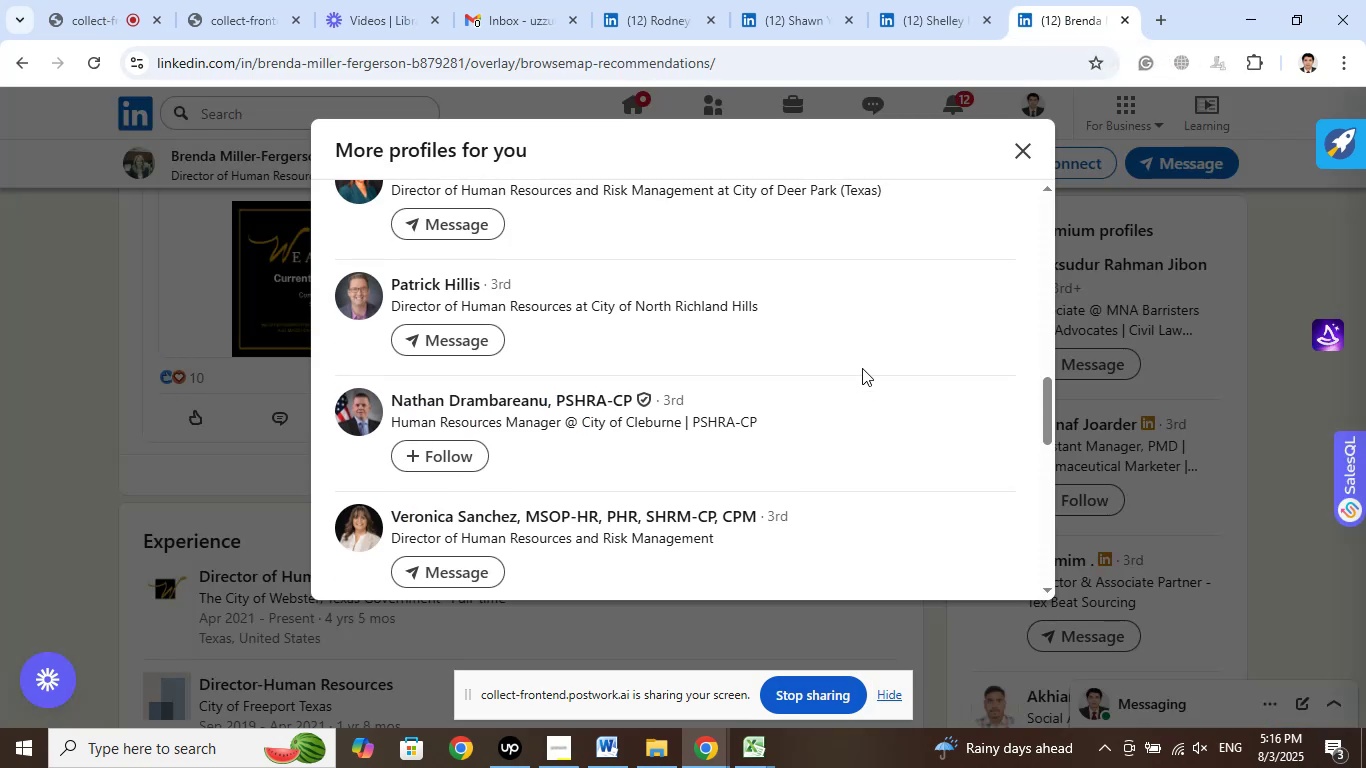 
scroll: coordinate [862, 368], scroll_direction: down, amount: 2.0
 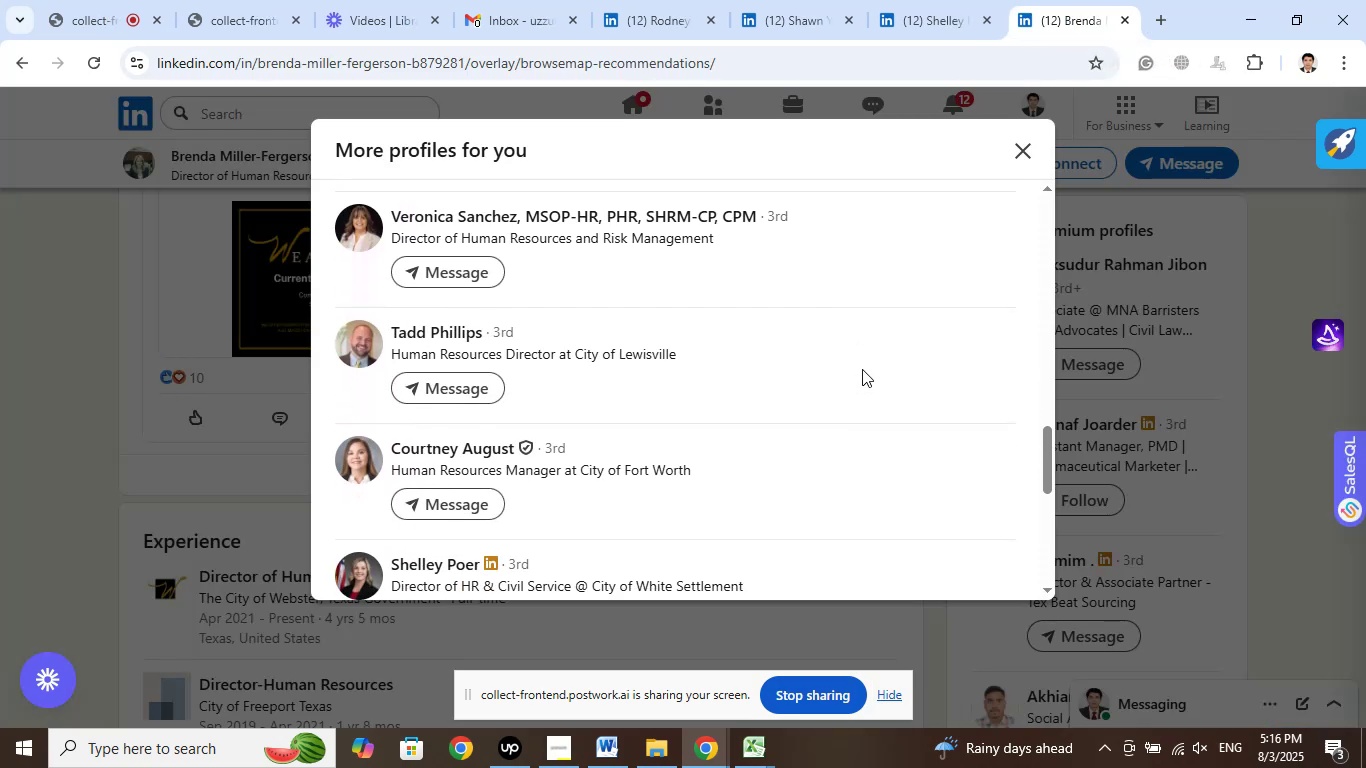 
scroll: coordinate [862, 369], scroll_direction: up, amount: 1.0
 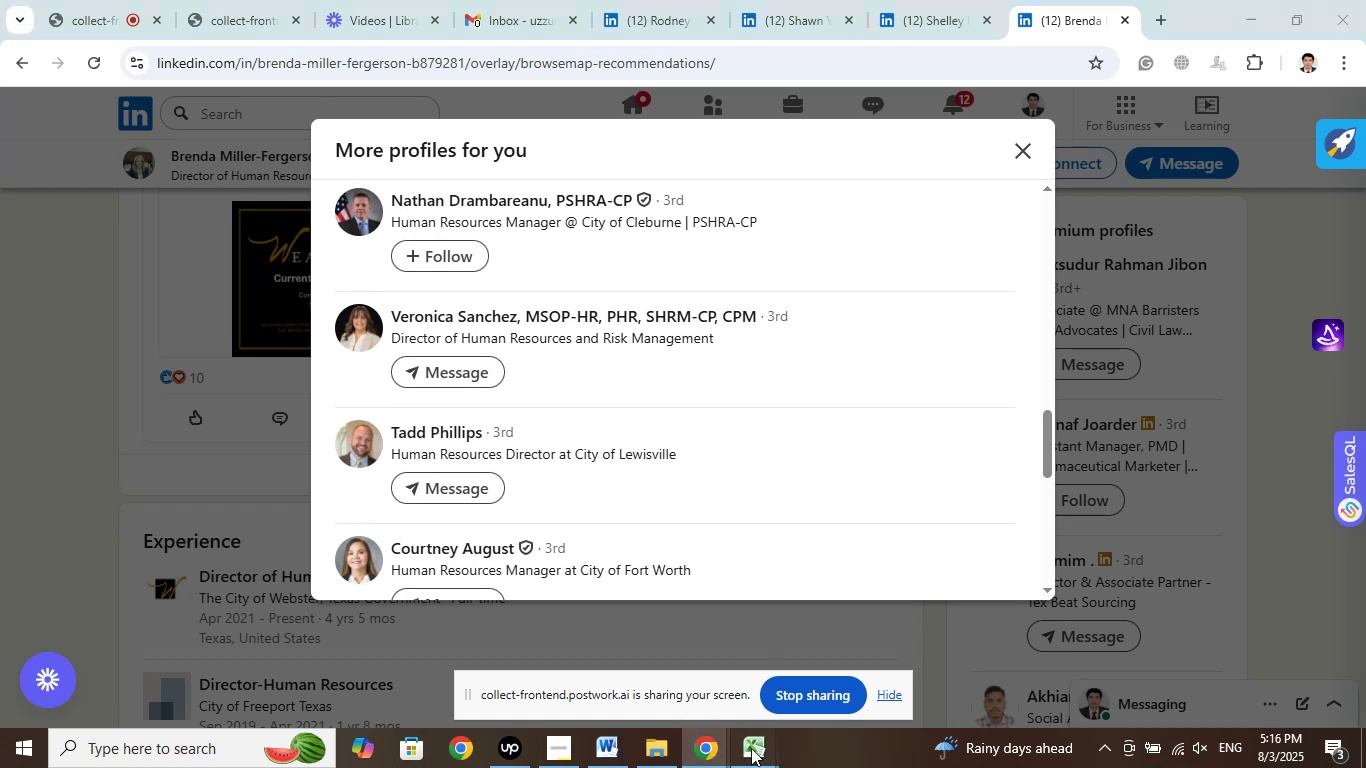 
left_click([681, 663])
 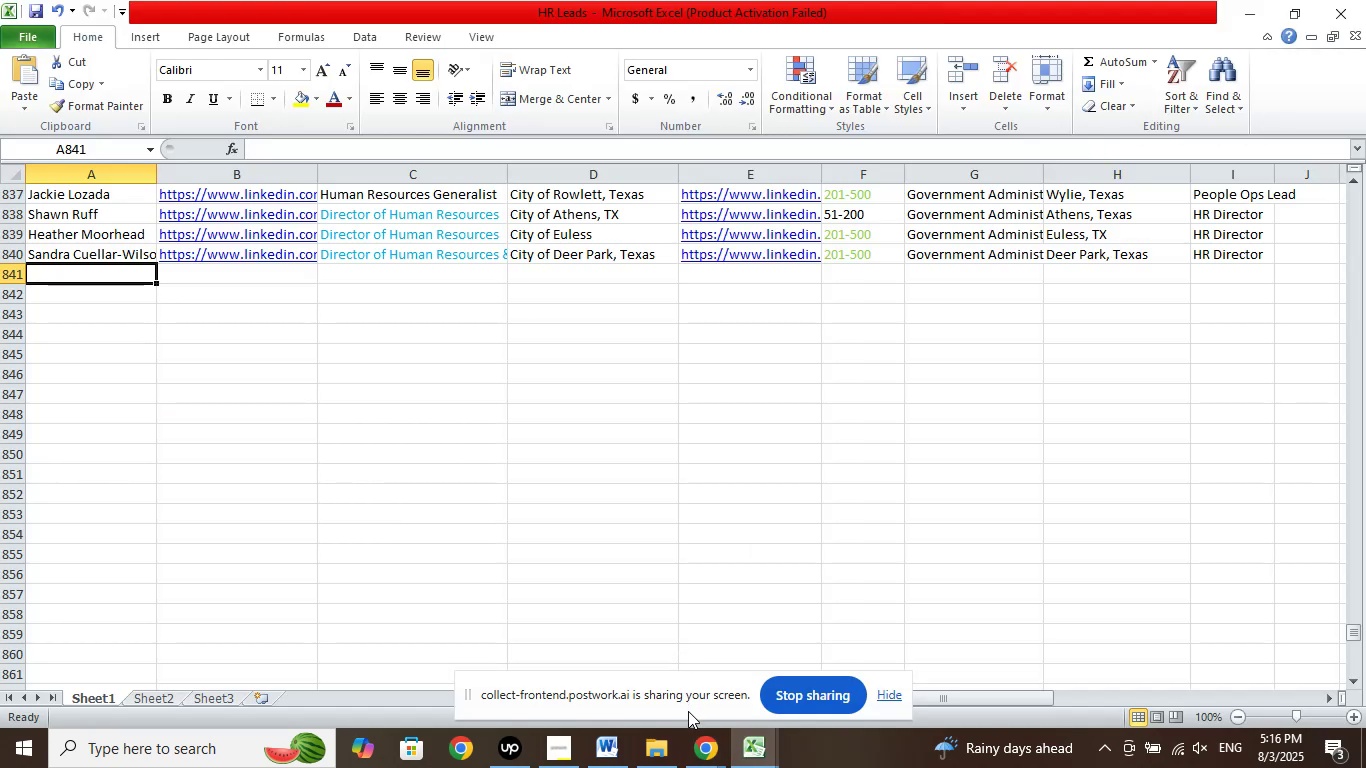 
left_click([703, 739])
 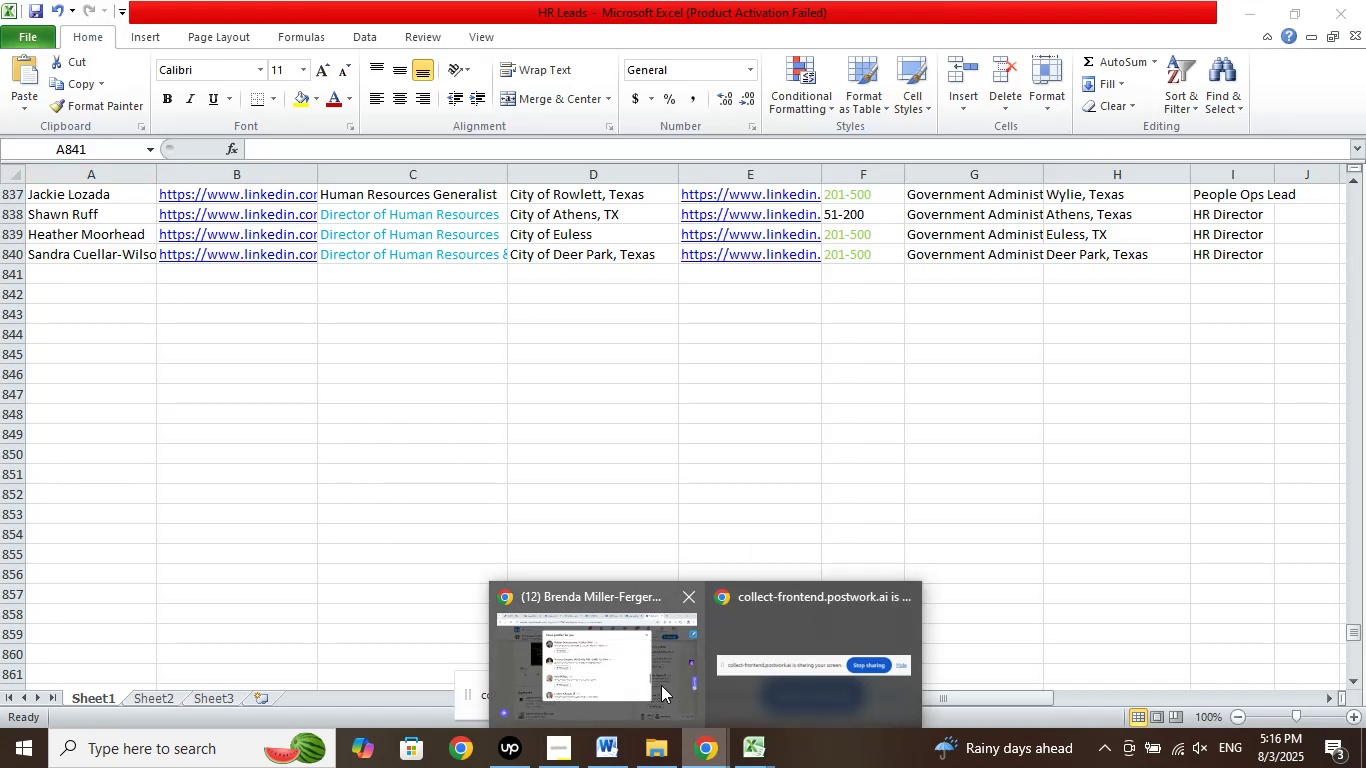 
left_click([656, 675])
 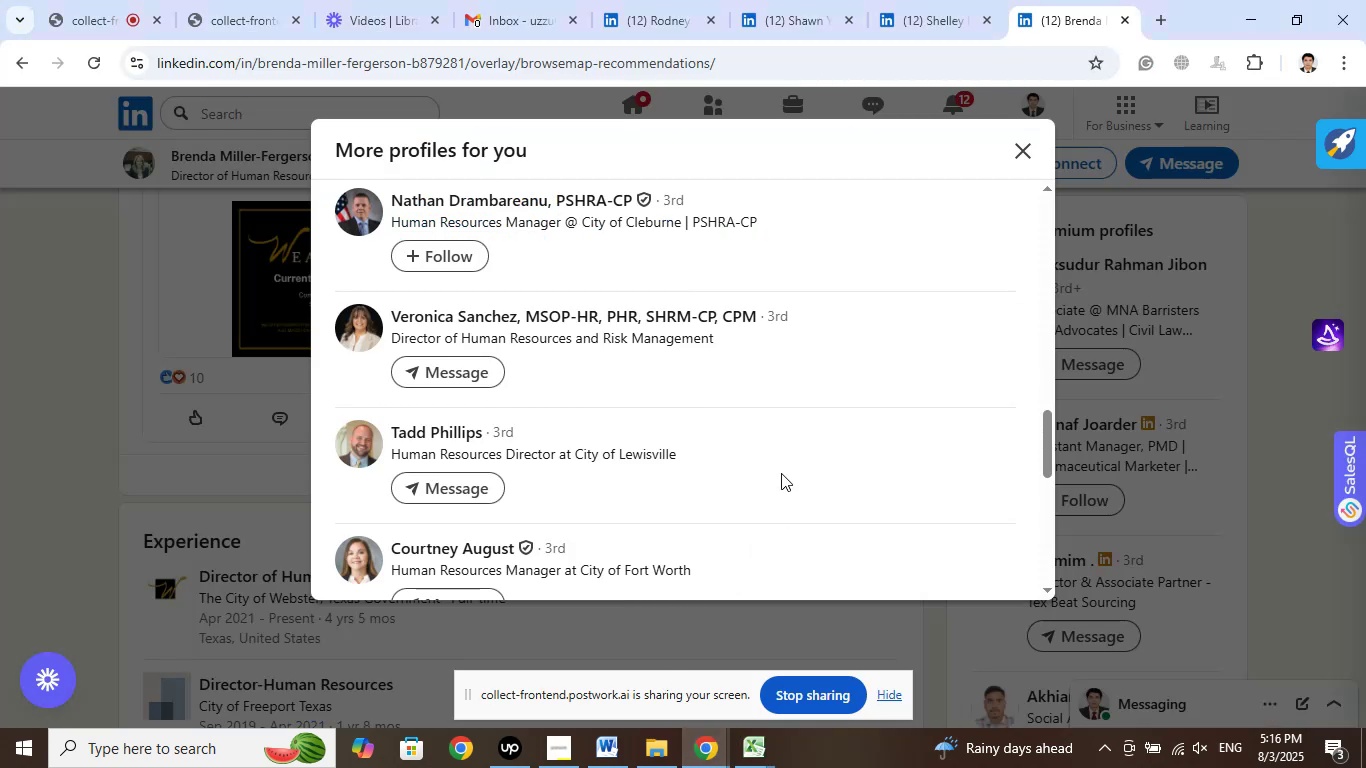 
scroll: coordinate [777, 445], scroll_direction: up, amount: 2.0
 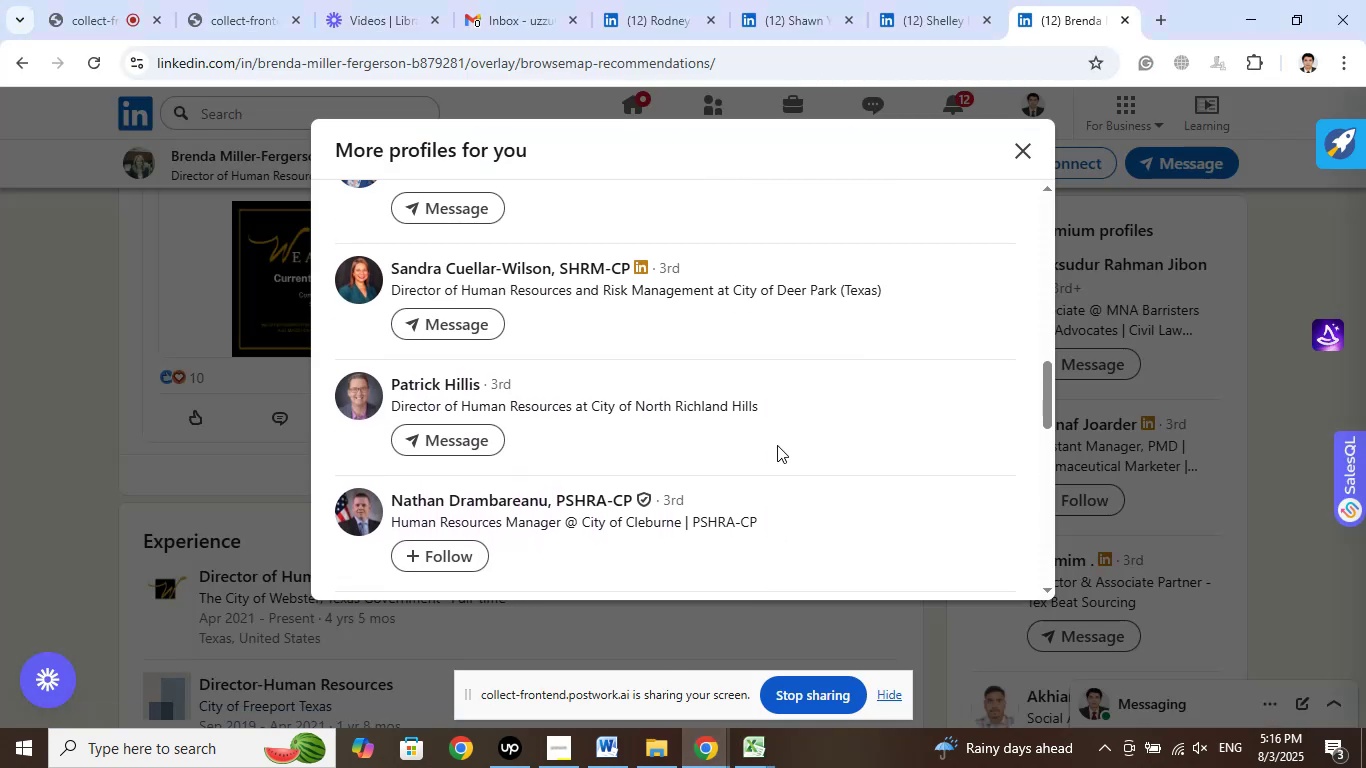 
scroll: coordinate [777, 445], scroll_direction: down, amount: 1.0
 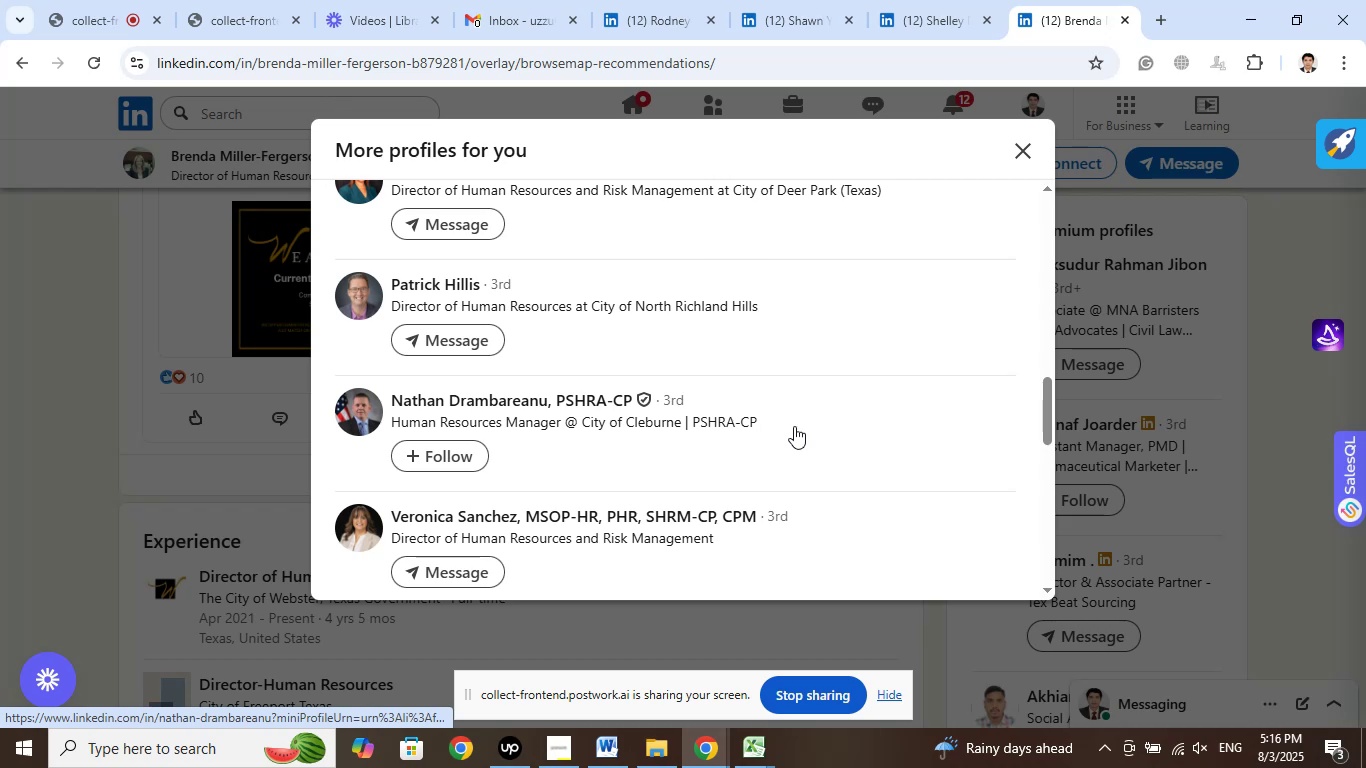 
right_click([450, 284])
 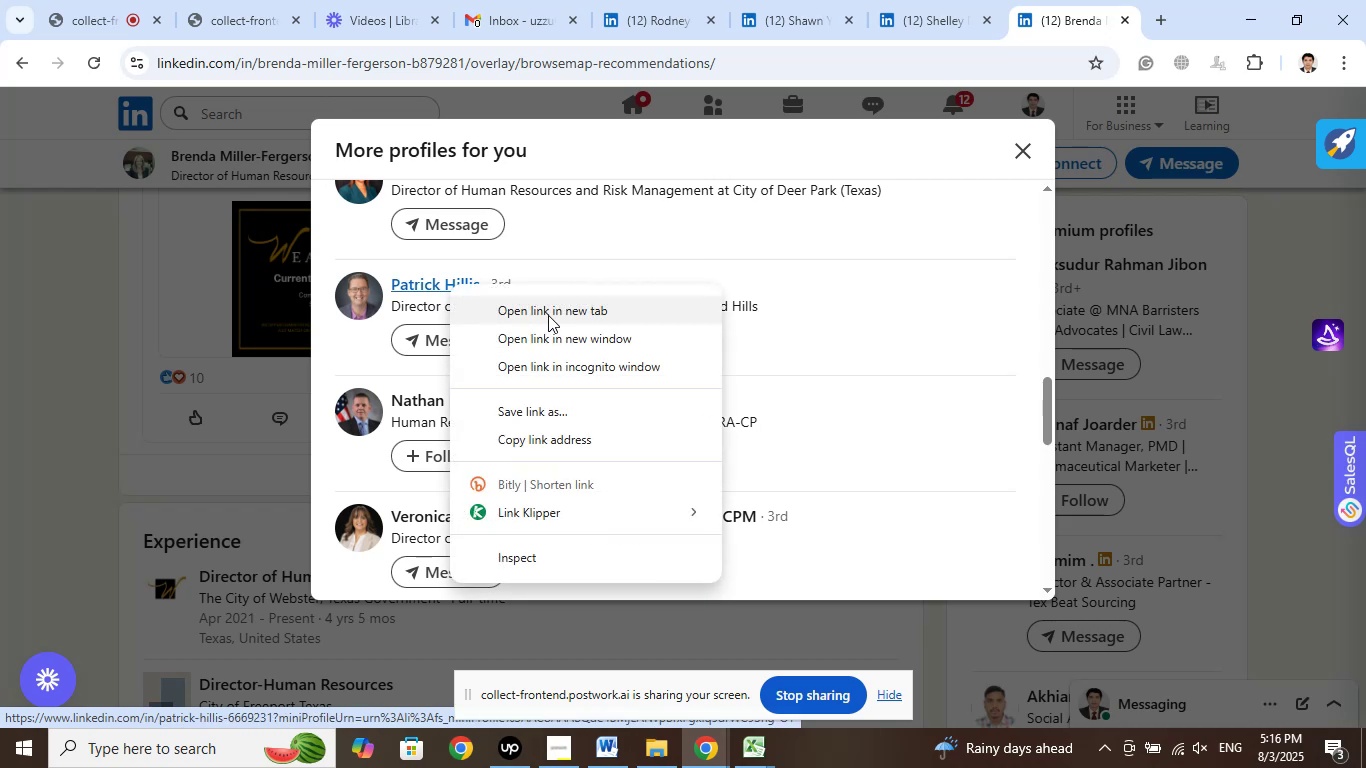 
left_click([551, 311])
 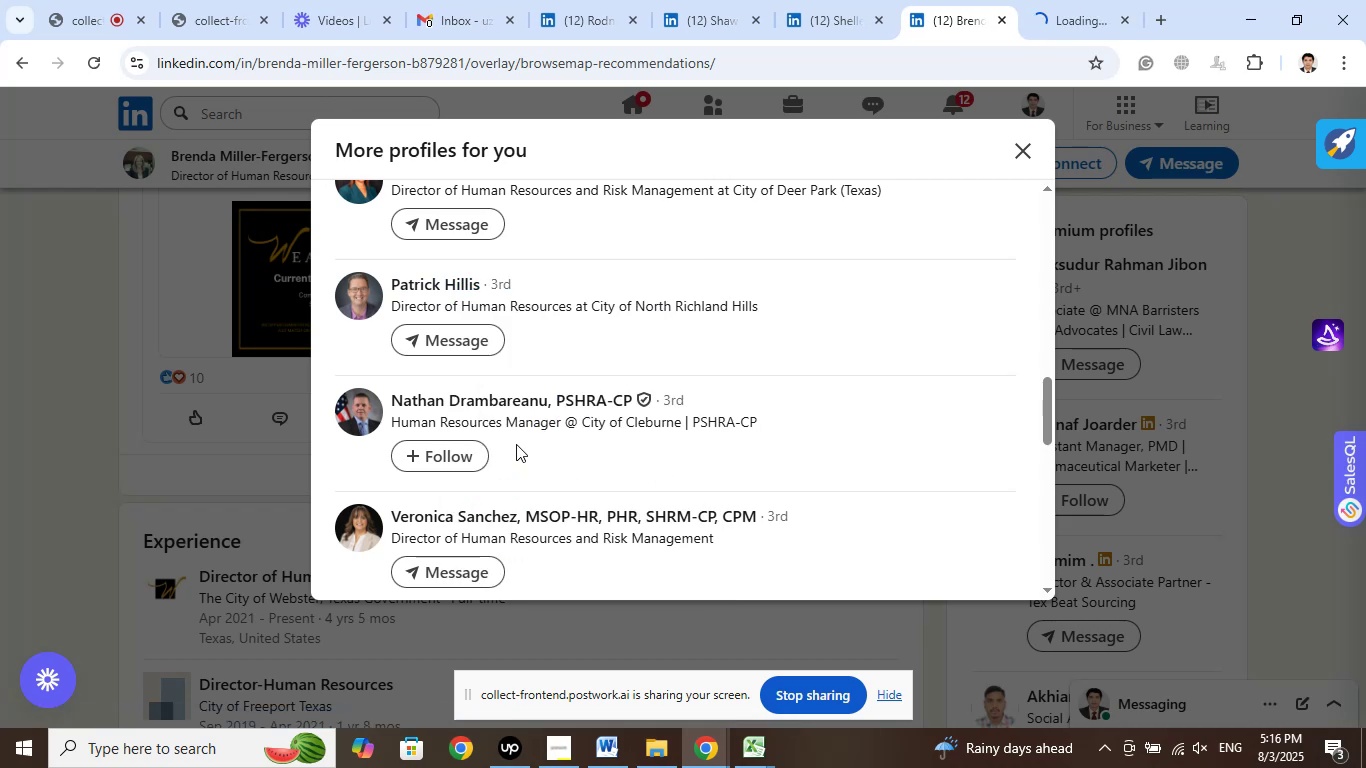 
right_click([511, 415])
 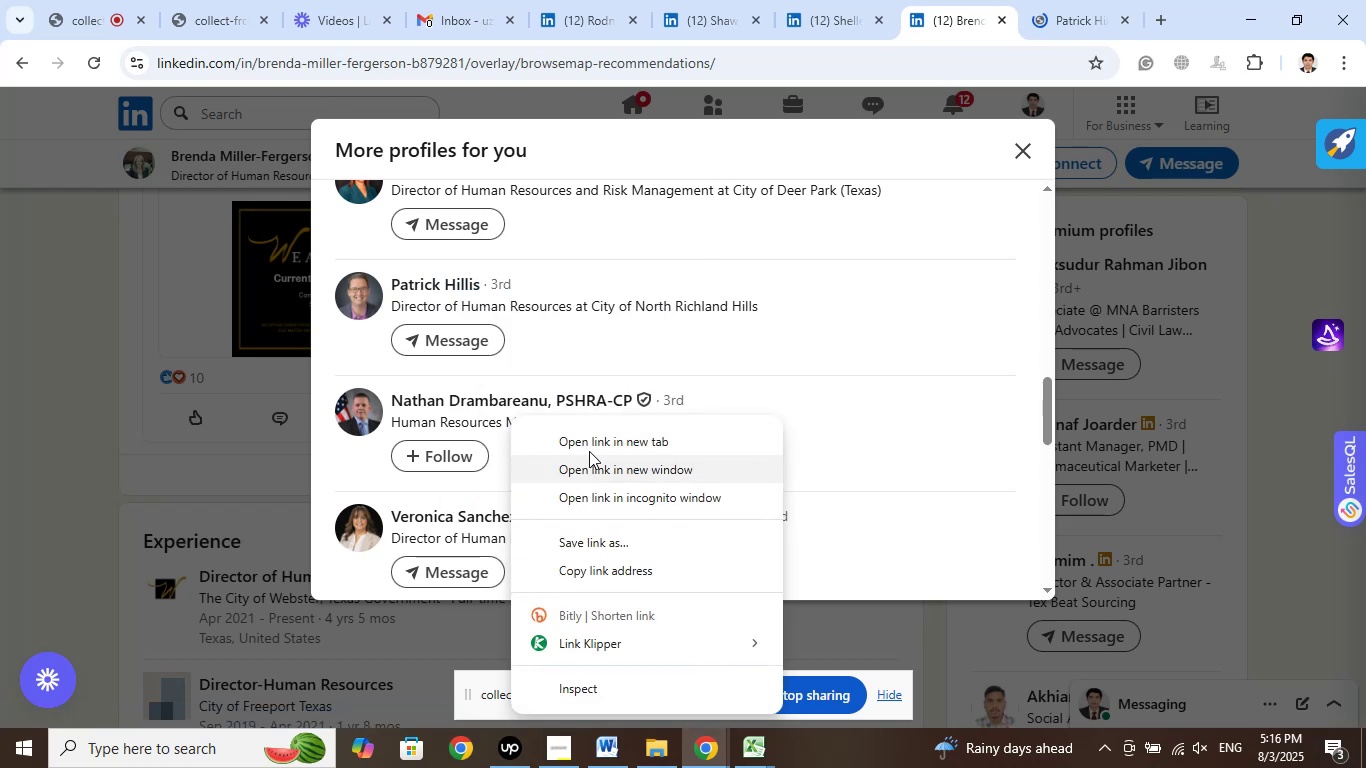 
left_click([589, 448])
 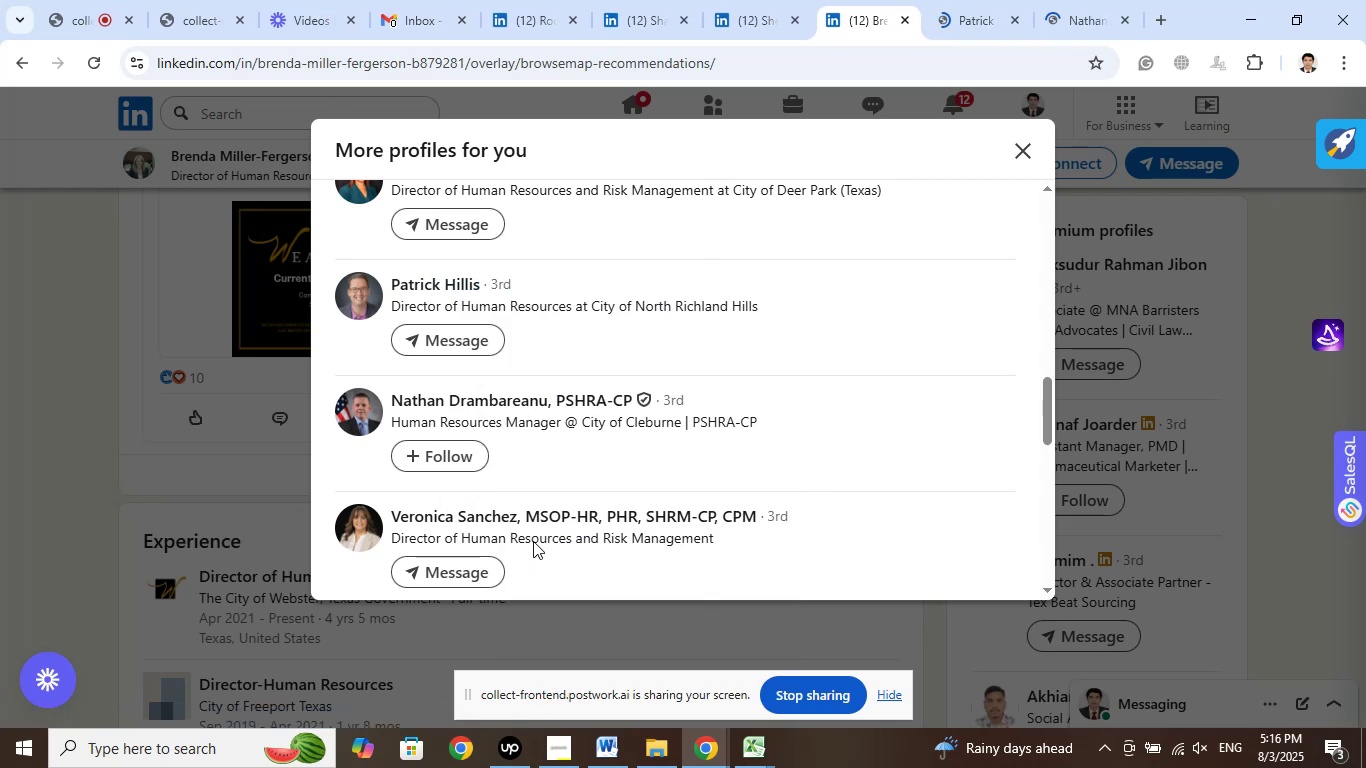 
right_click([520, 528])
 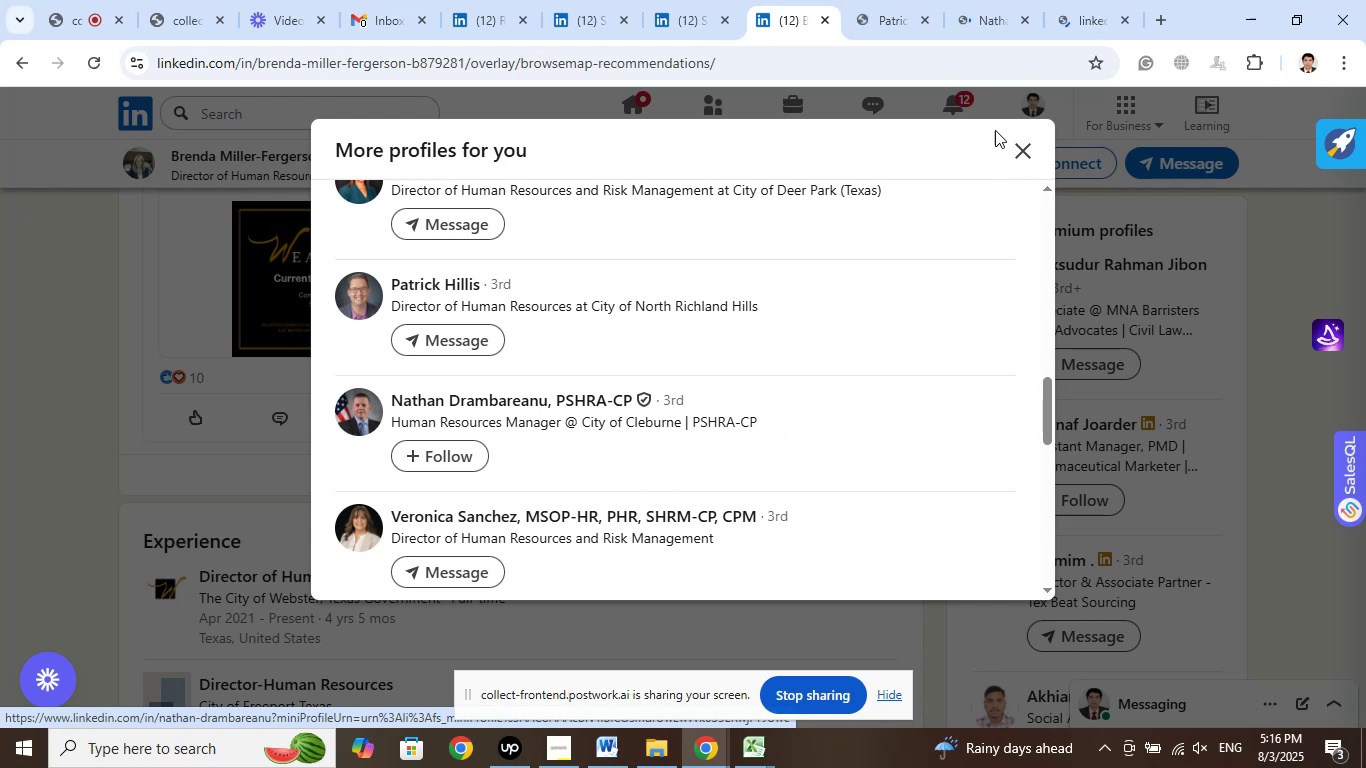 
left_click([887, 22])
 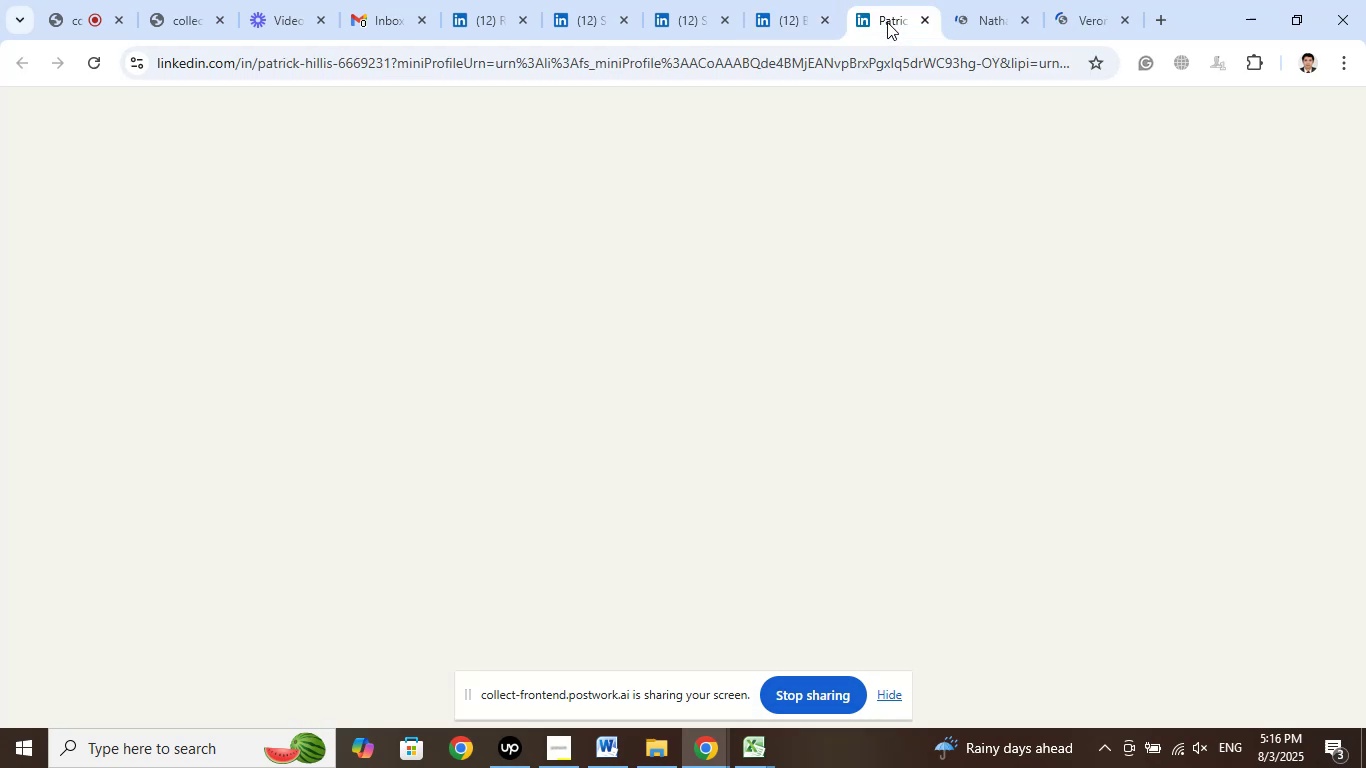 
left_click_drag(start_coordinate=[887, 22], to_coordinate=[1072, 22])
 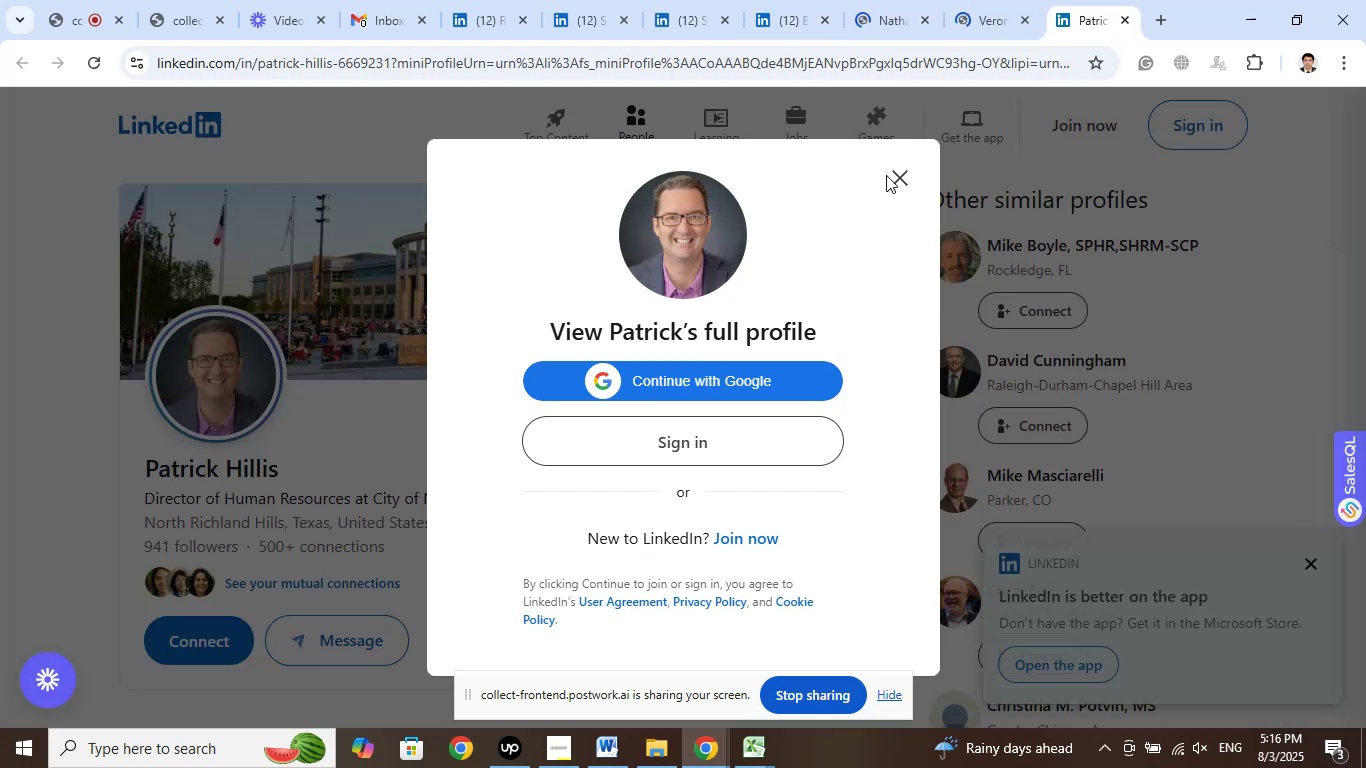 
left_click([893, 180])
 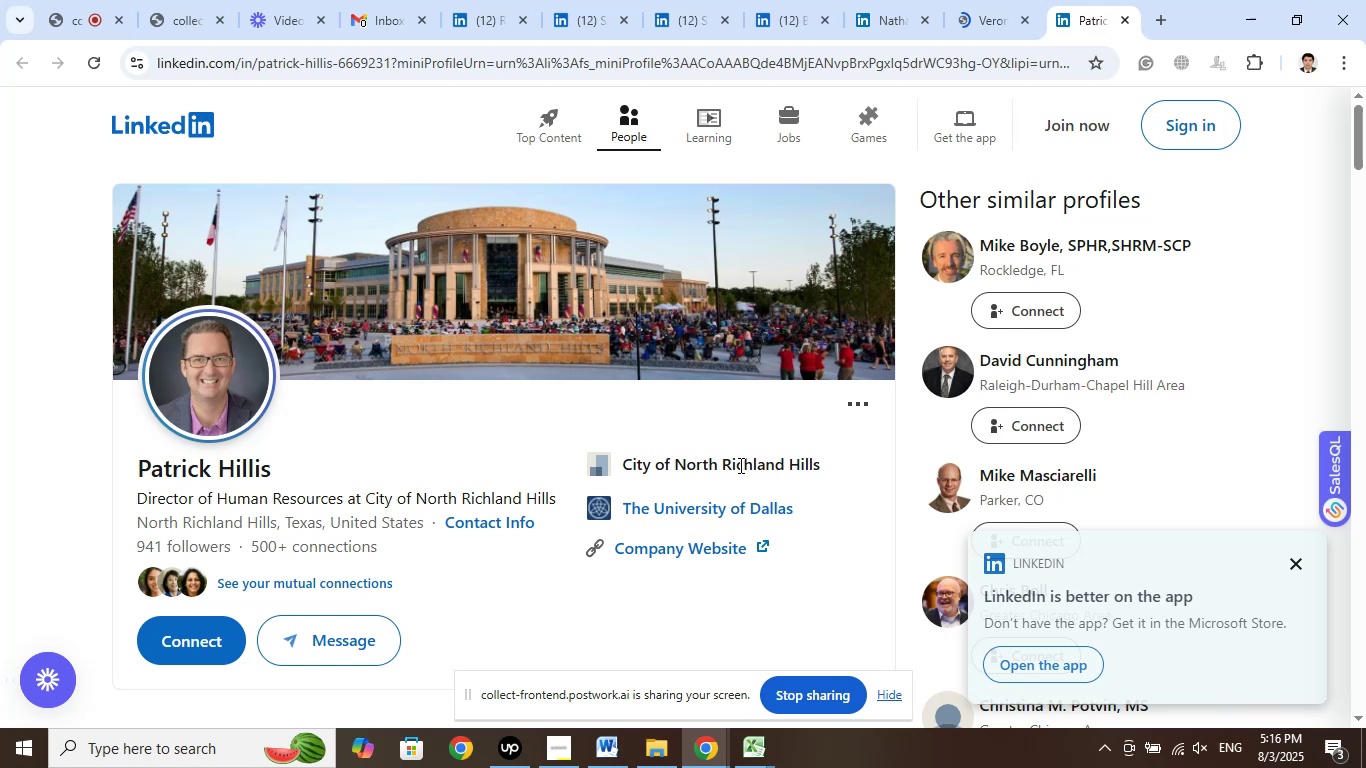 
wait(5.71)
 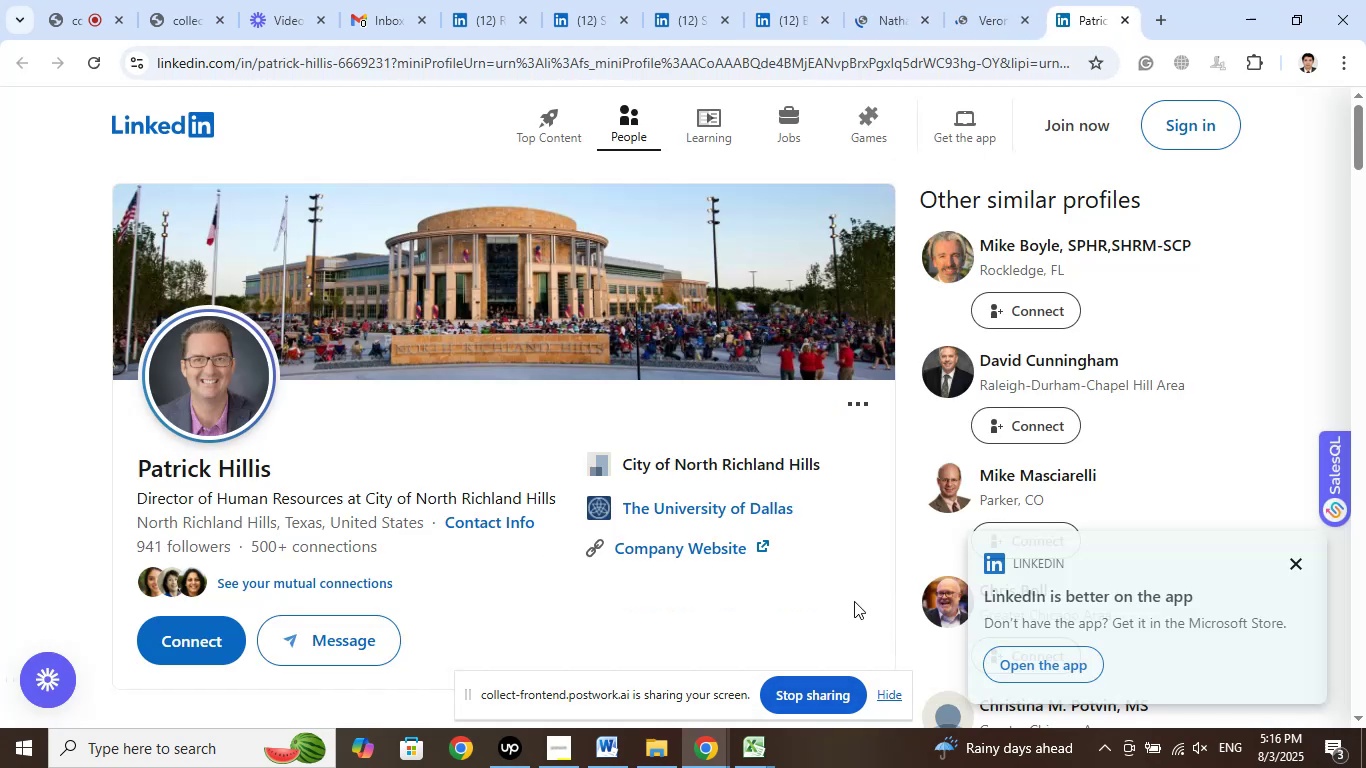 
scroll: coordinate [547, 501], scroll_direction: down, amount: 13.0
 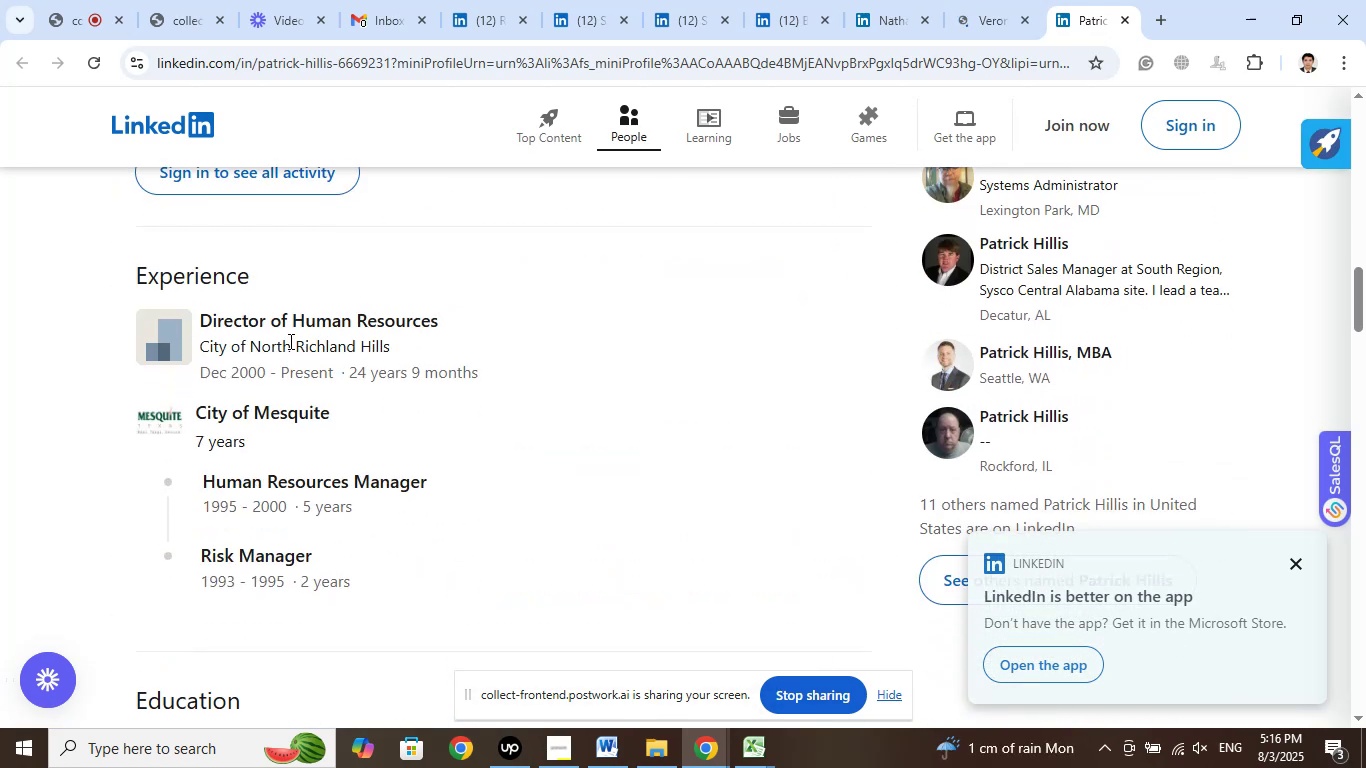 
wait(5.61)
 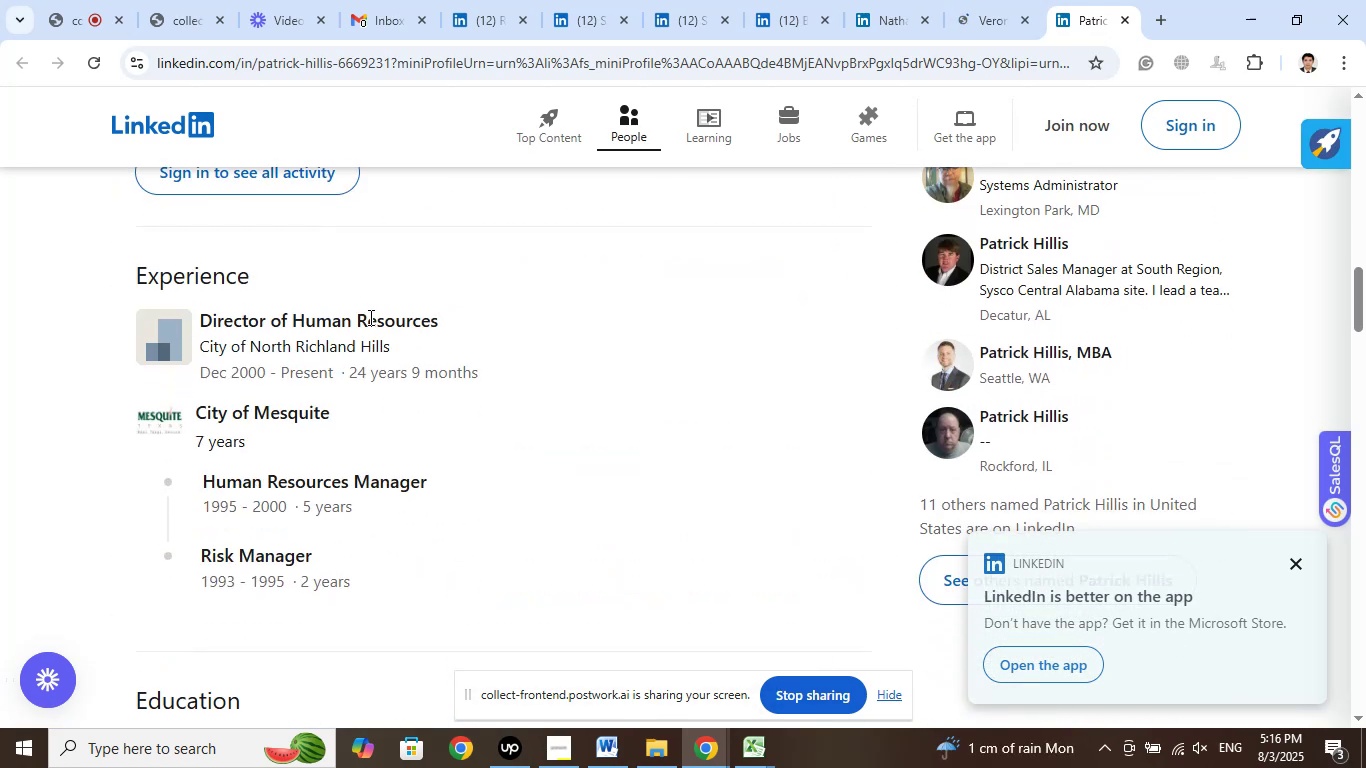 
right_click([292, 336])
 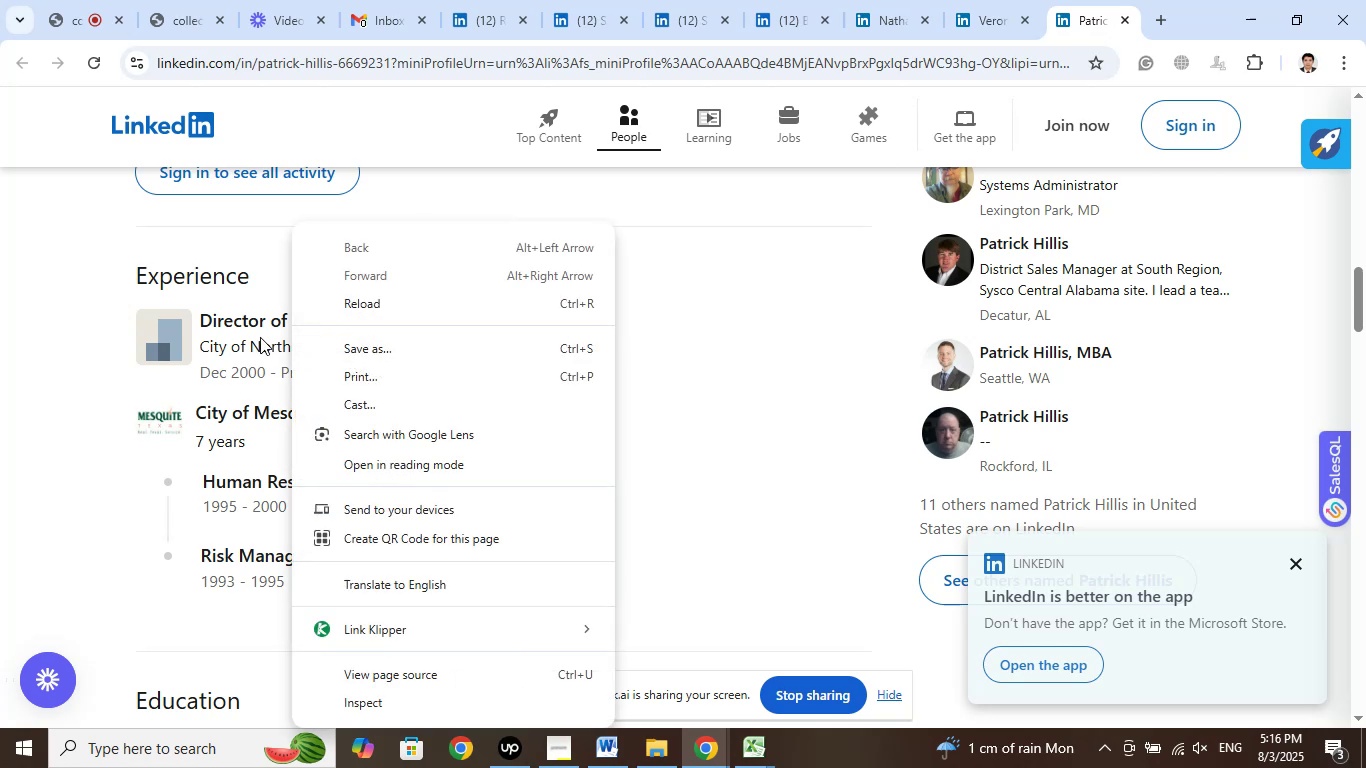 
left_click([260, 337])
 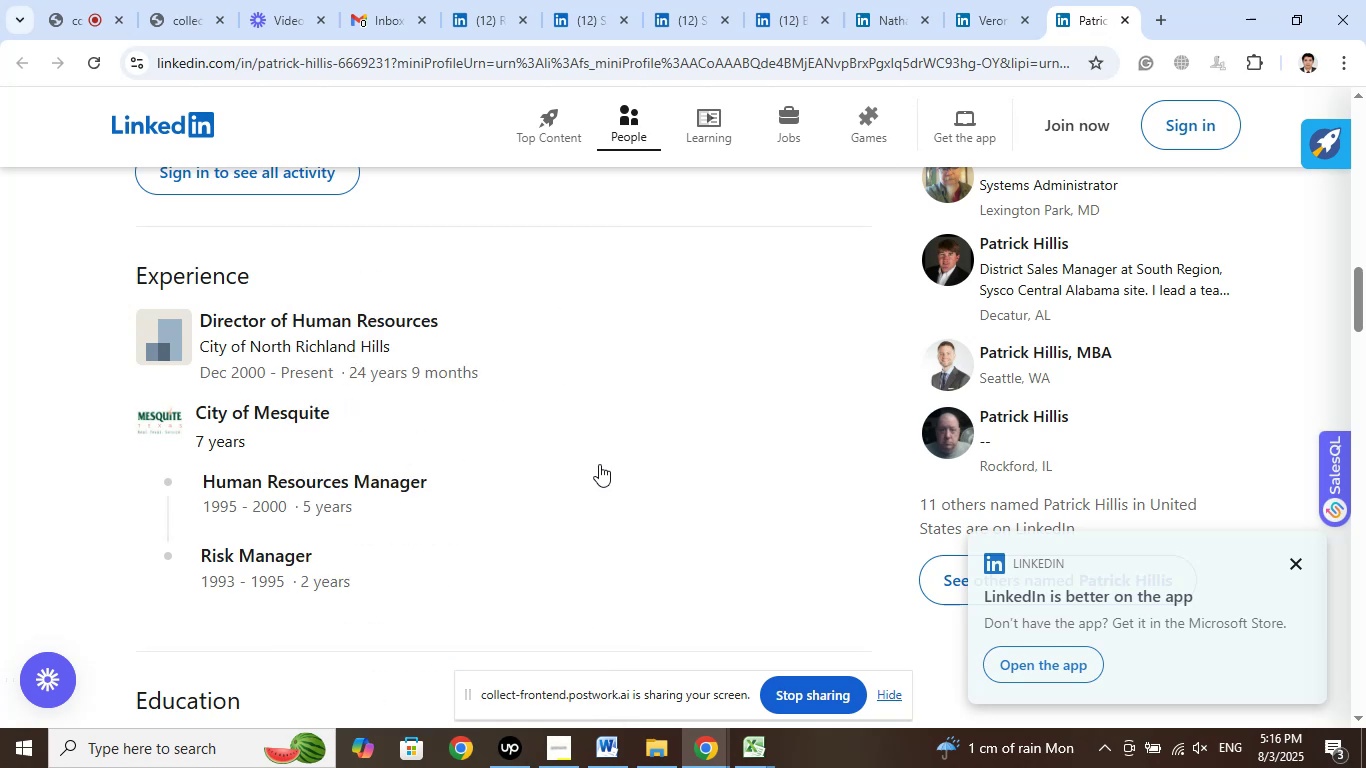 
scroll: coordinate [621, 421], scroll_direction: up, amount: 18.0
 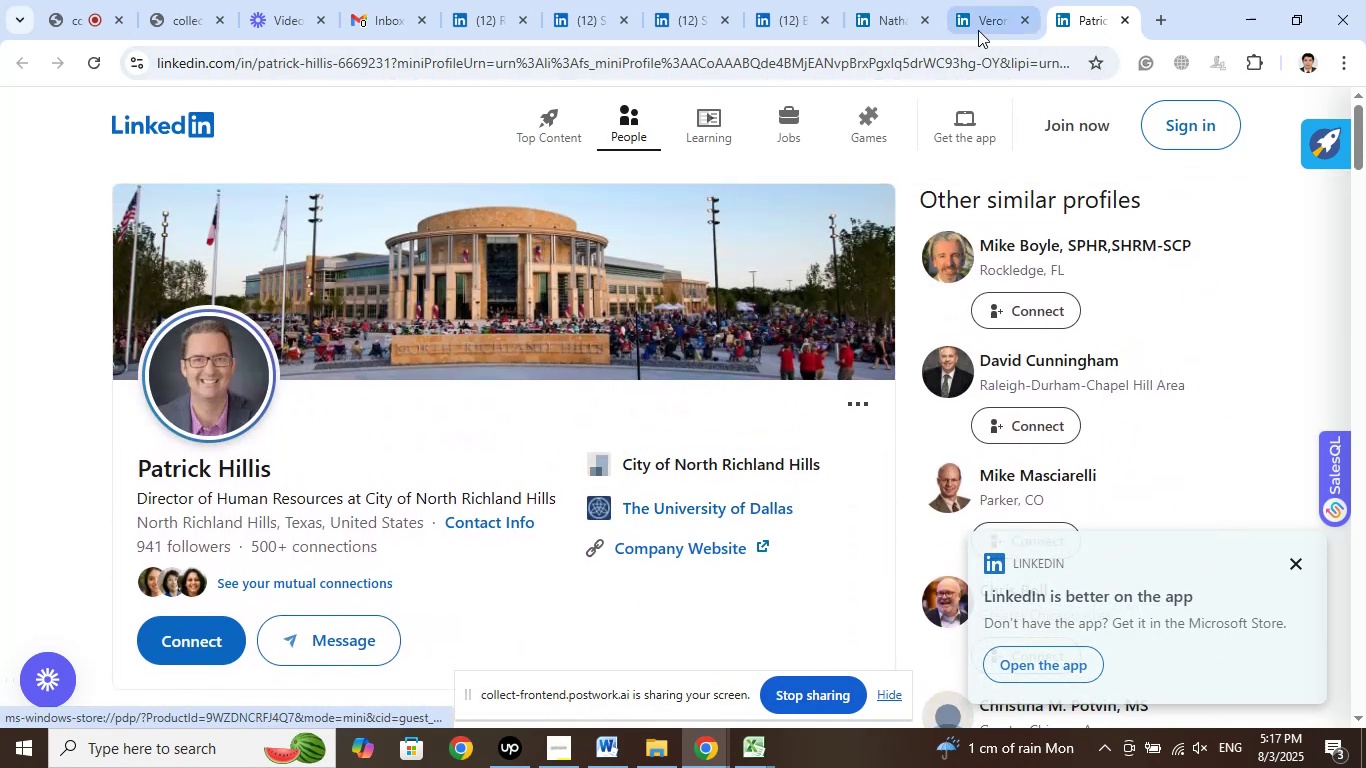 
left_click_drag(start_coordinate=[988, 24], to_coordinate=[1083, 22])
 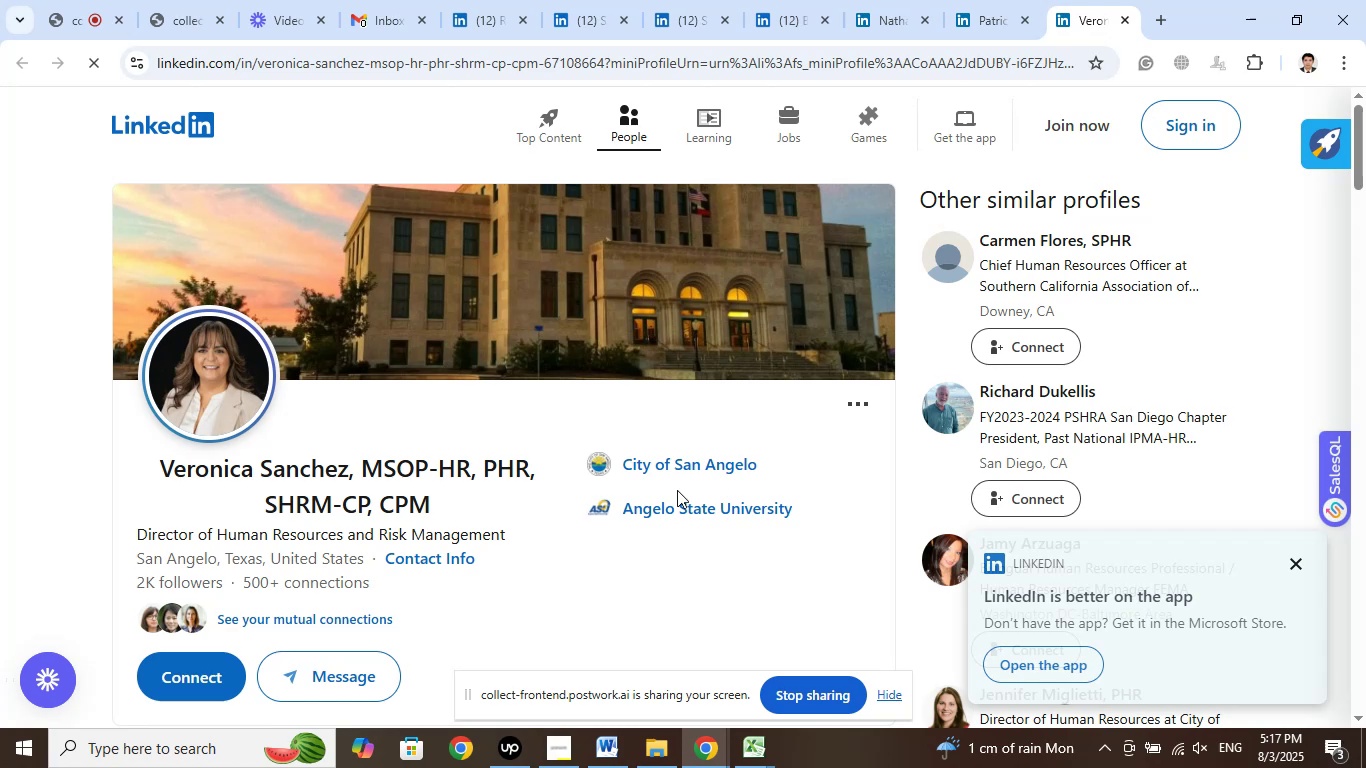 
wait(6.59)
 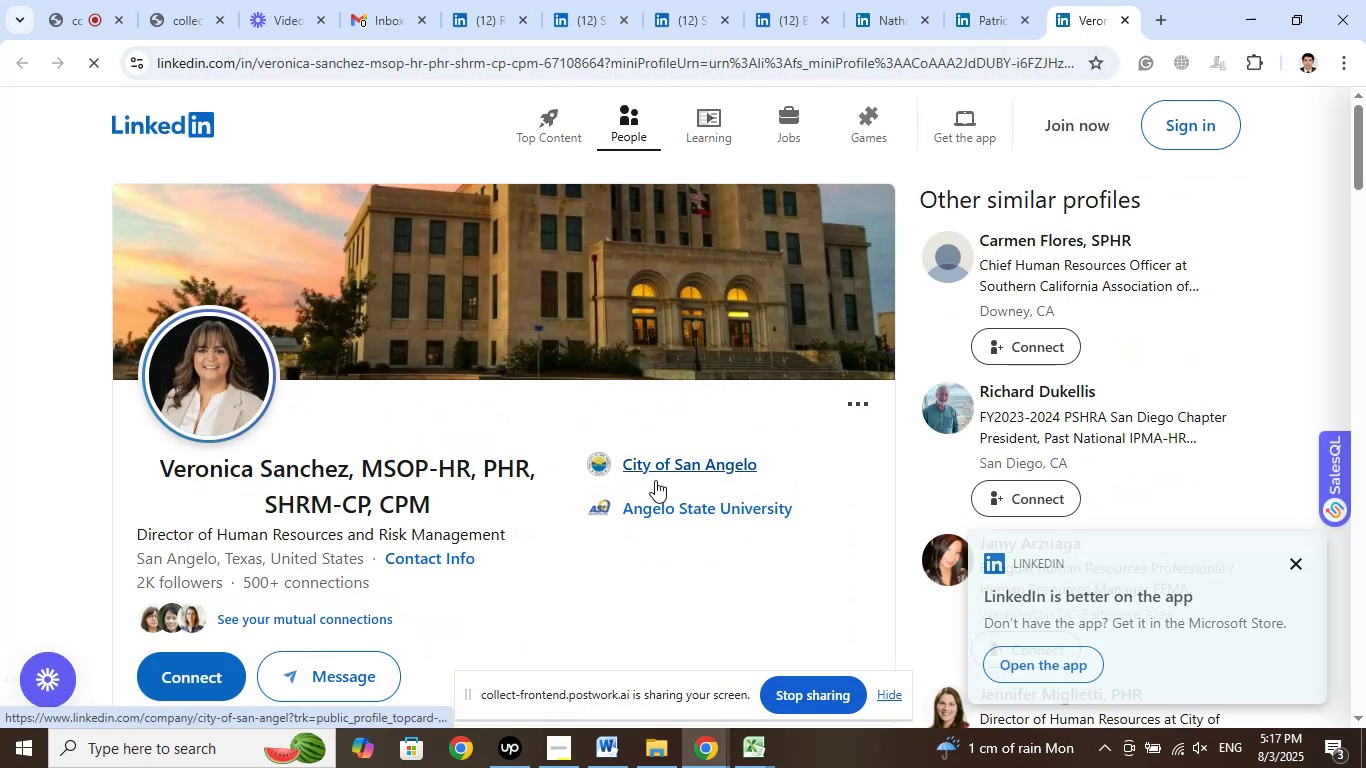 
left_click([1119, 28])
 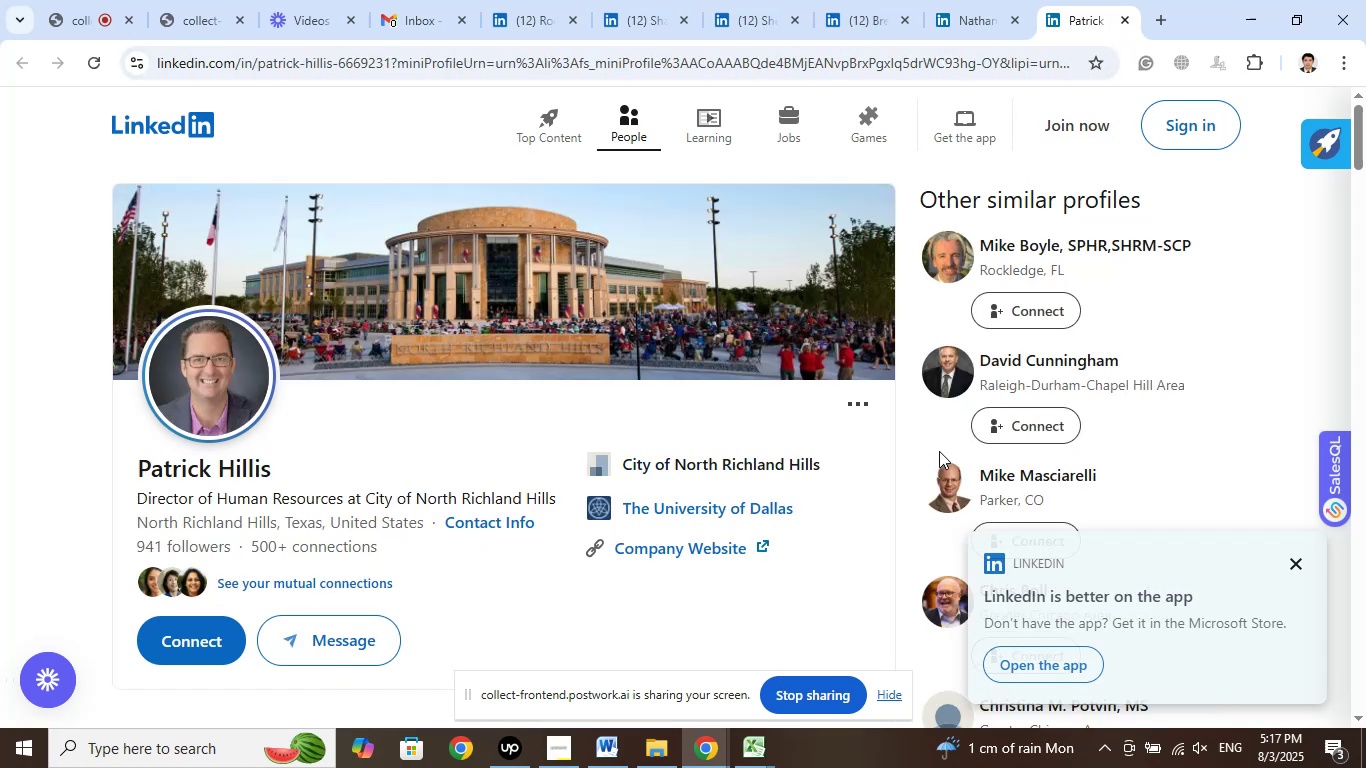 
left_click([764, 470])
 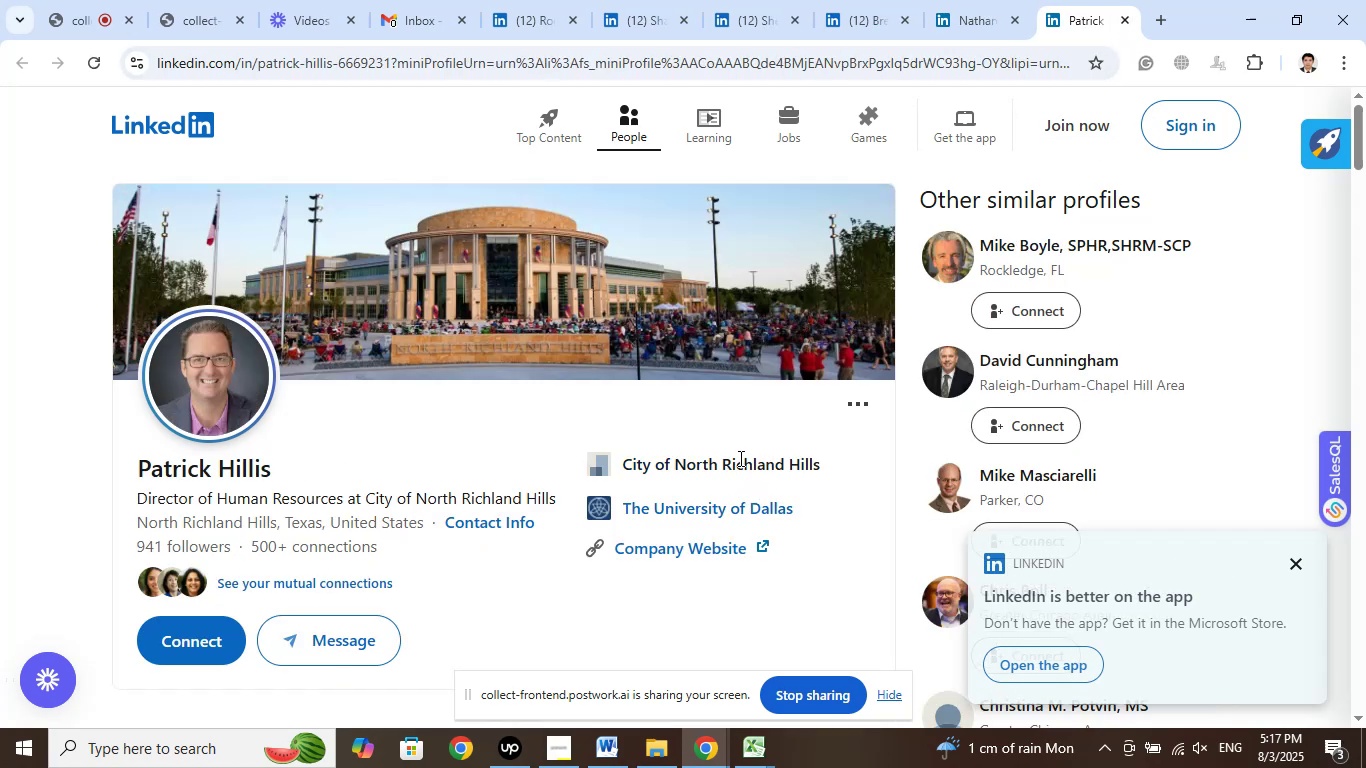 
left_click([739, 458])
 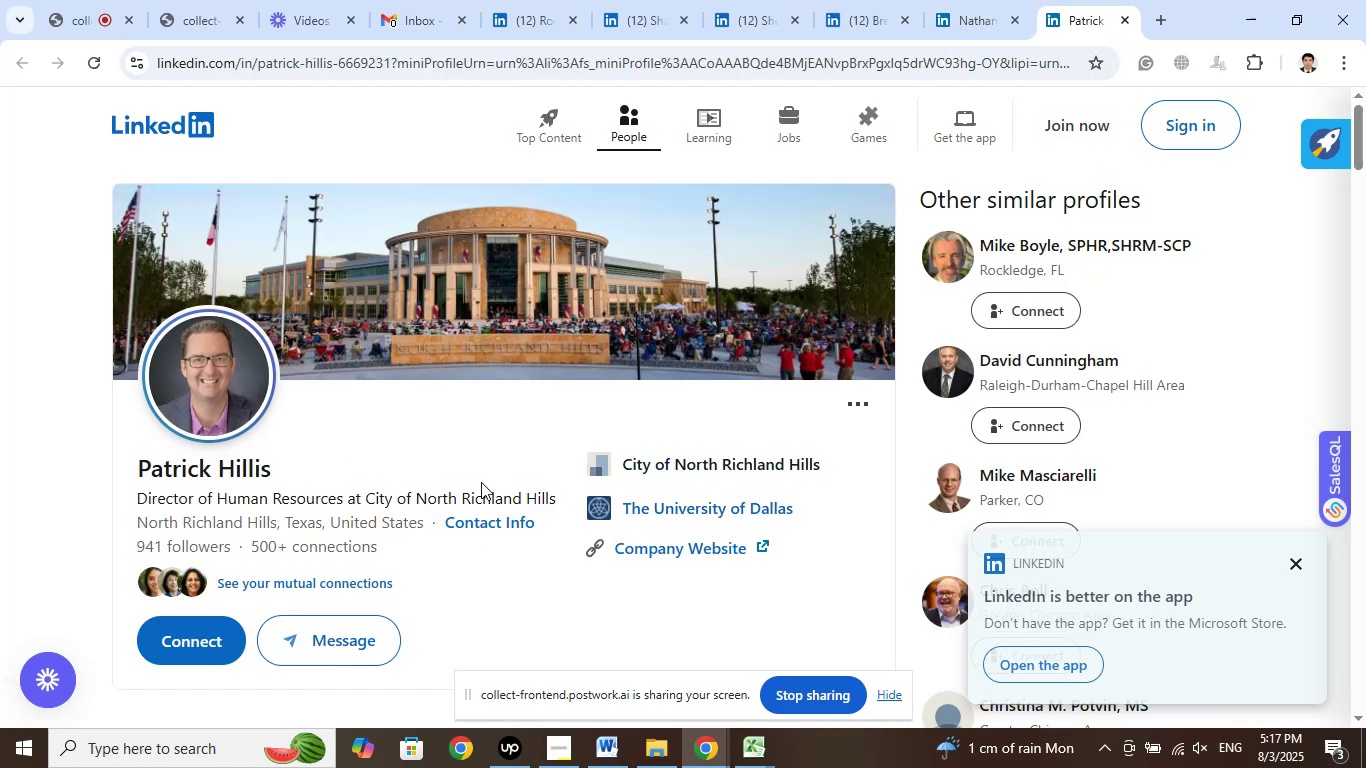 
scroll: coordinate [1174, 457], scroll_direction: down, amount: 17.0
 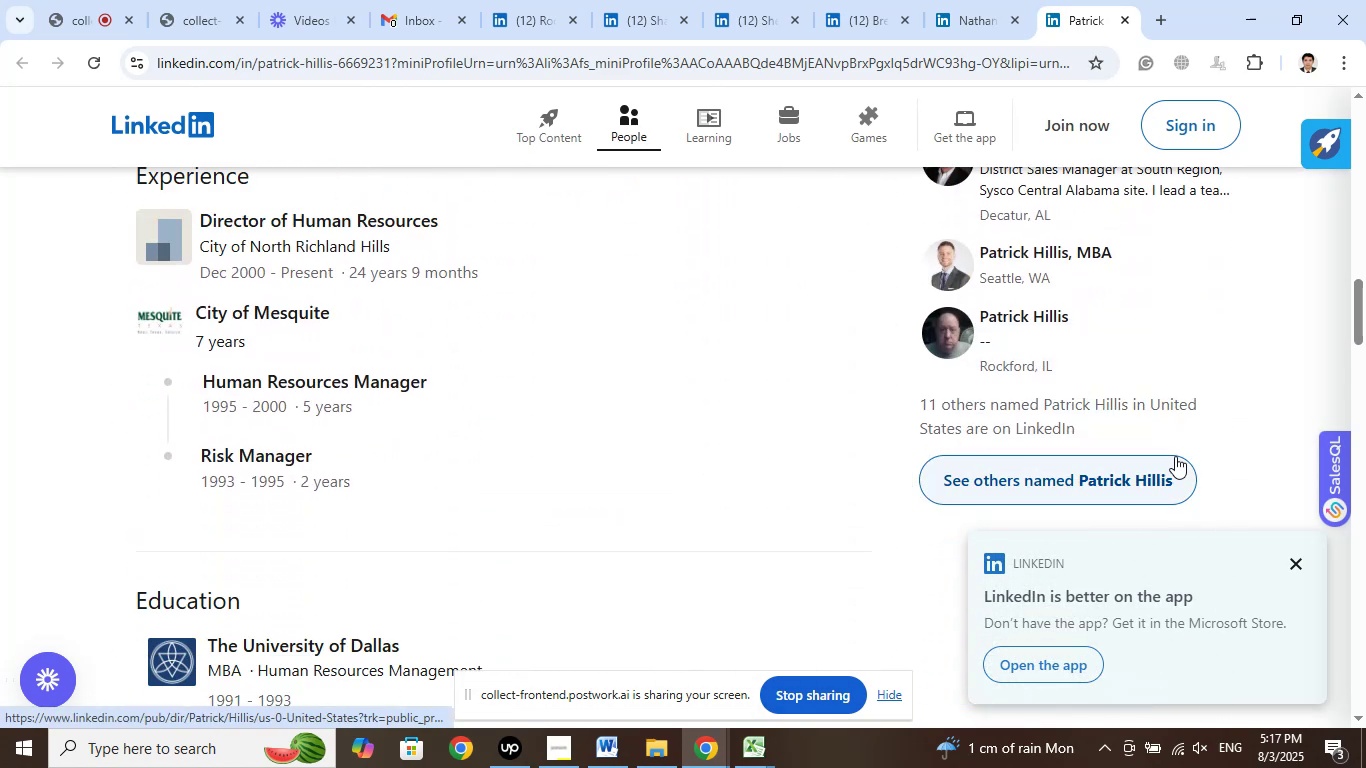 
scroll: coordinate [713, 523], scroll_direction: up, amount: 4.0
 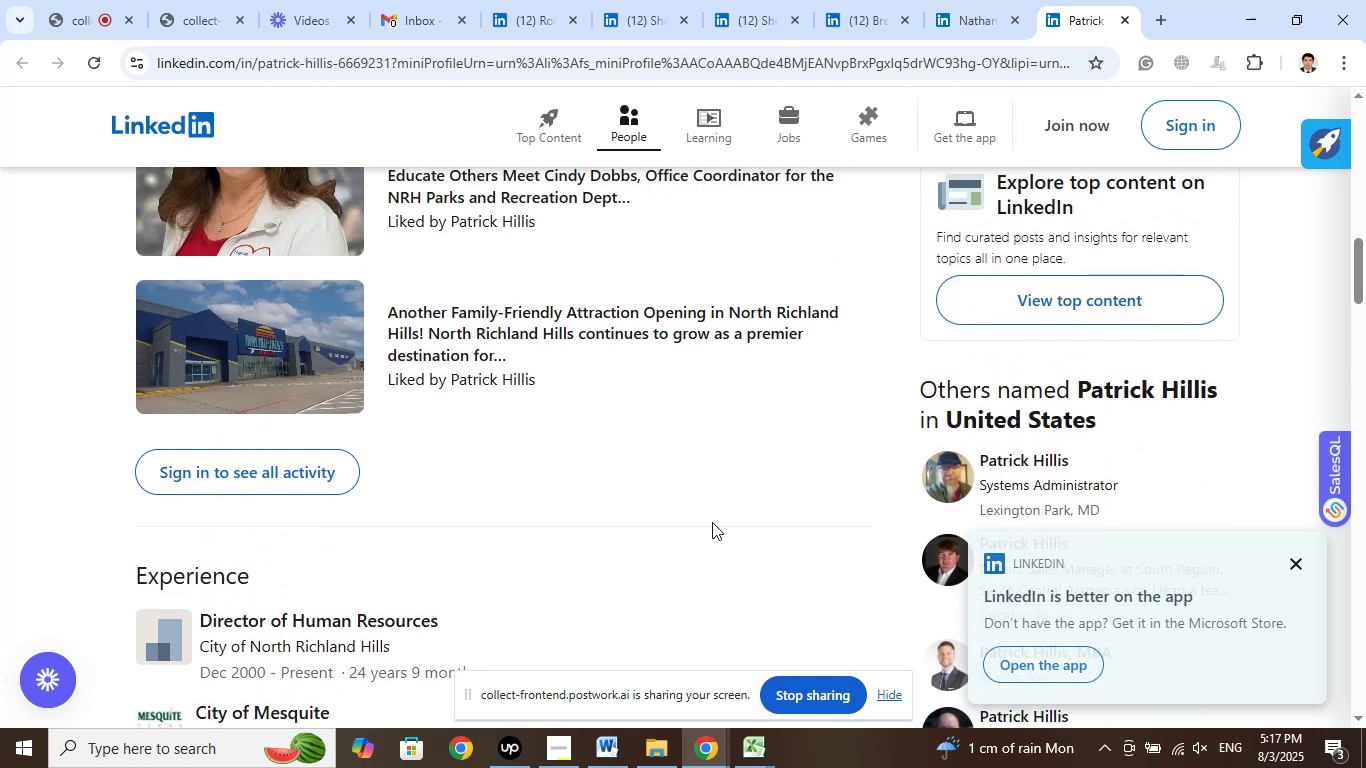 
scroll: coordinate [712, 520], scroll_direction: down, amount: 1.0
 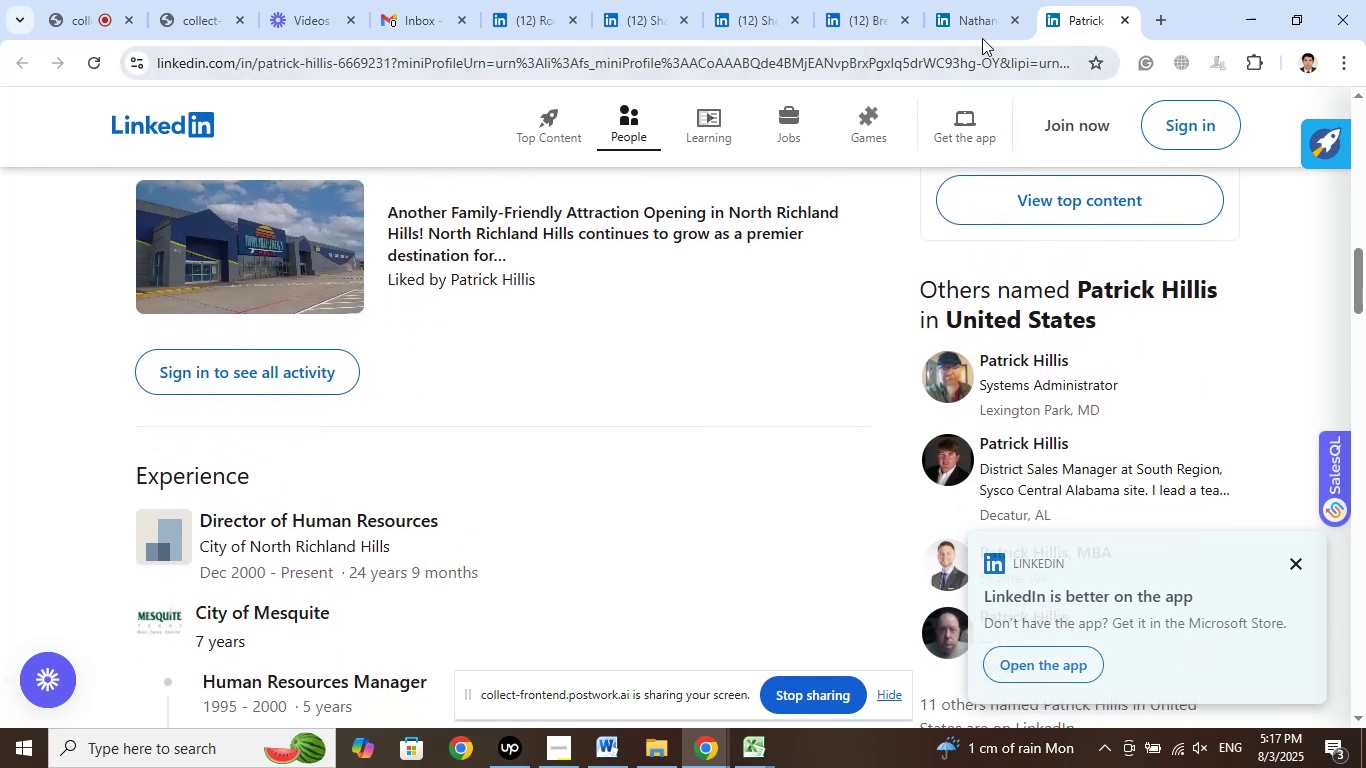 
left_click([982, 21])
 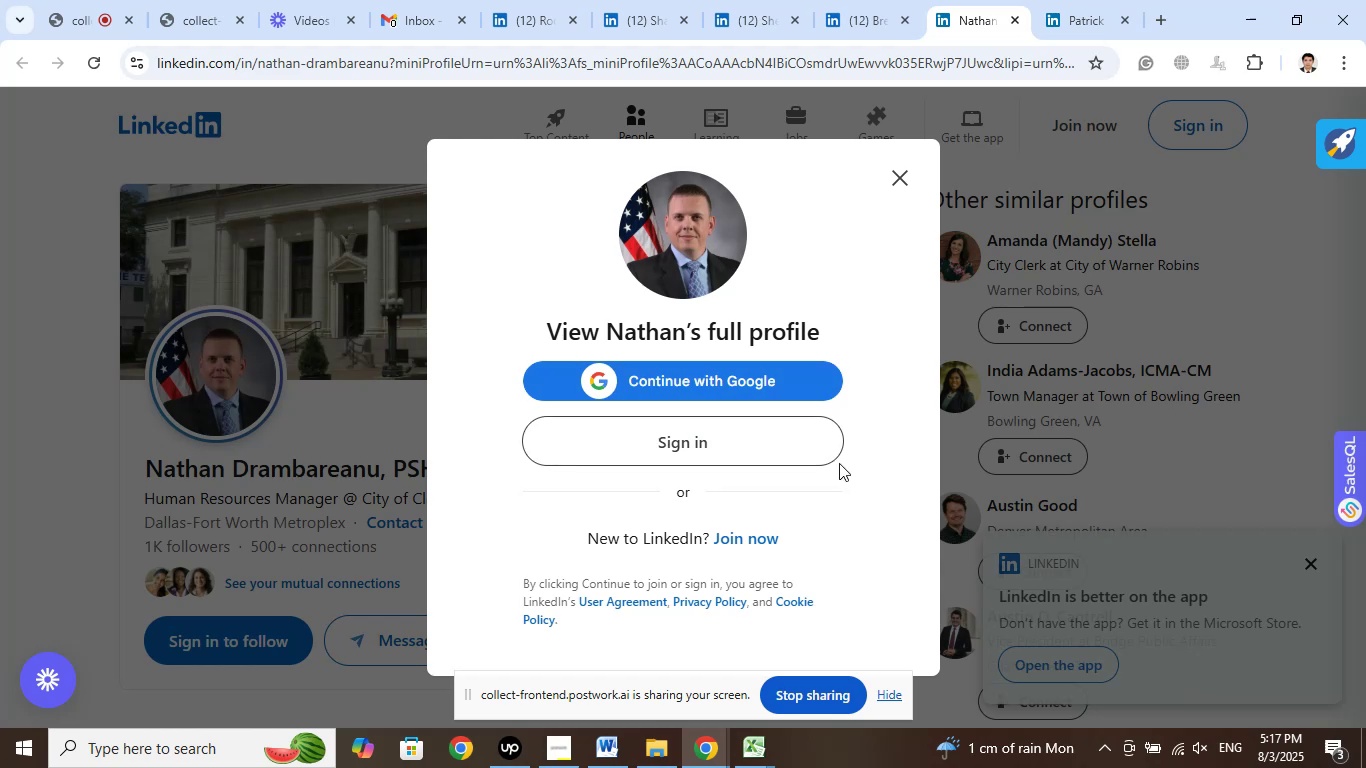 
wait(7.54)
 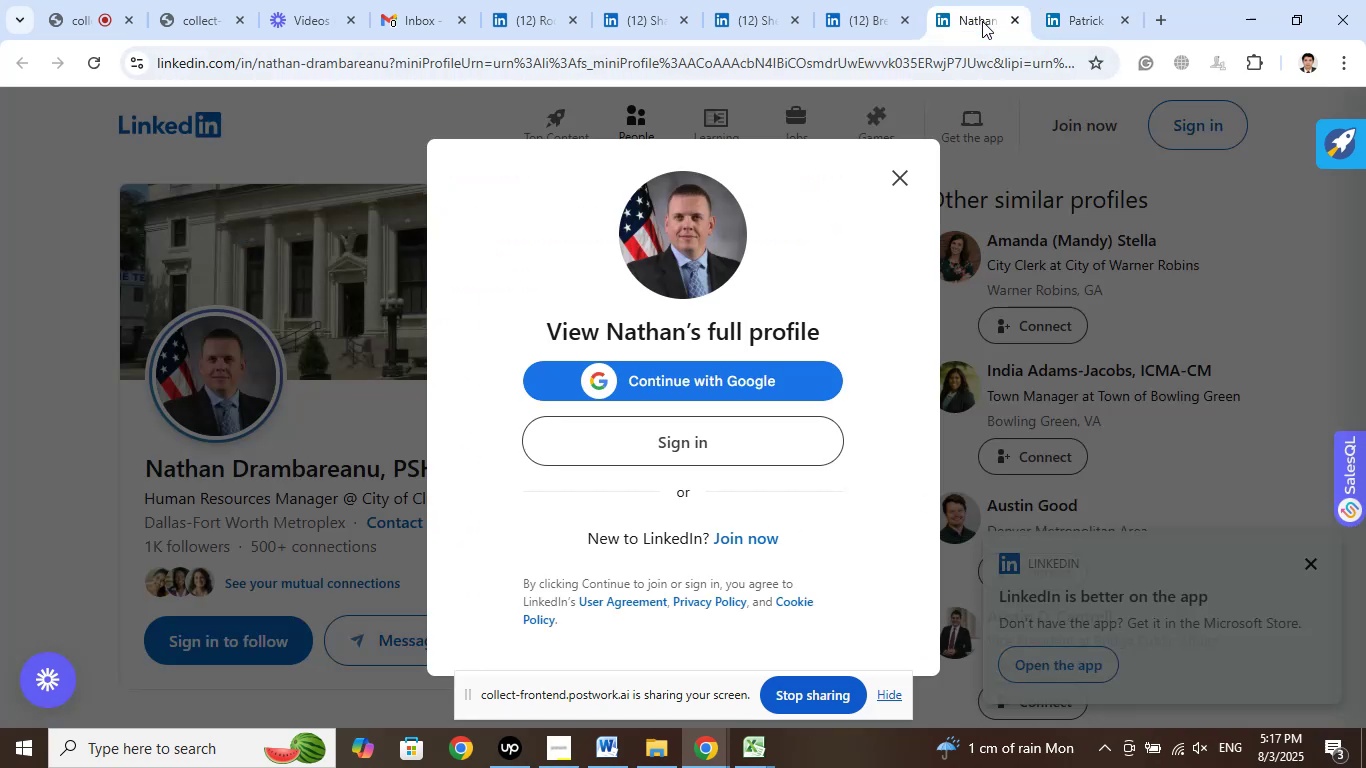 
left_click([903, 172])
 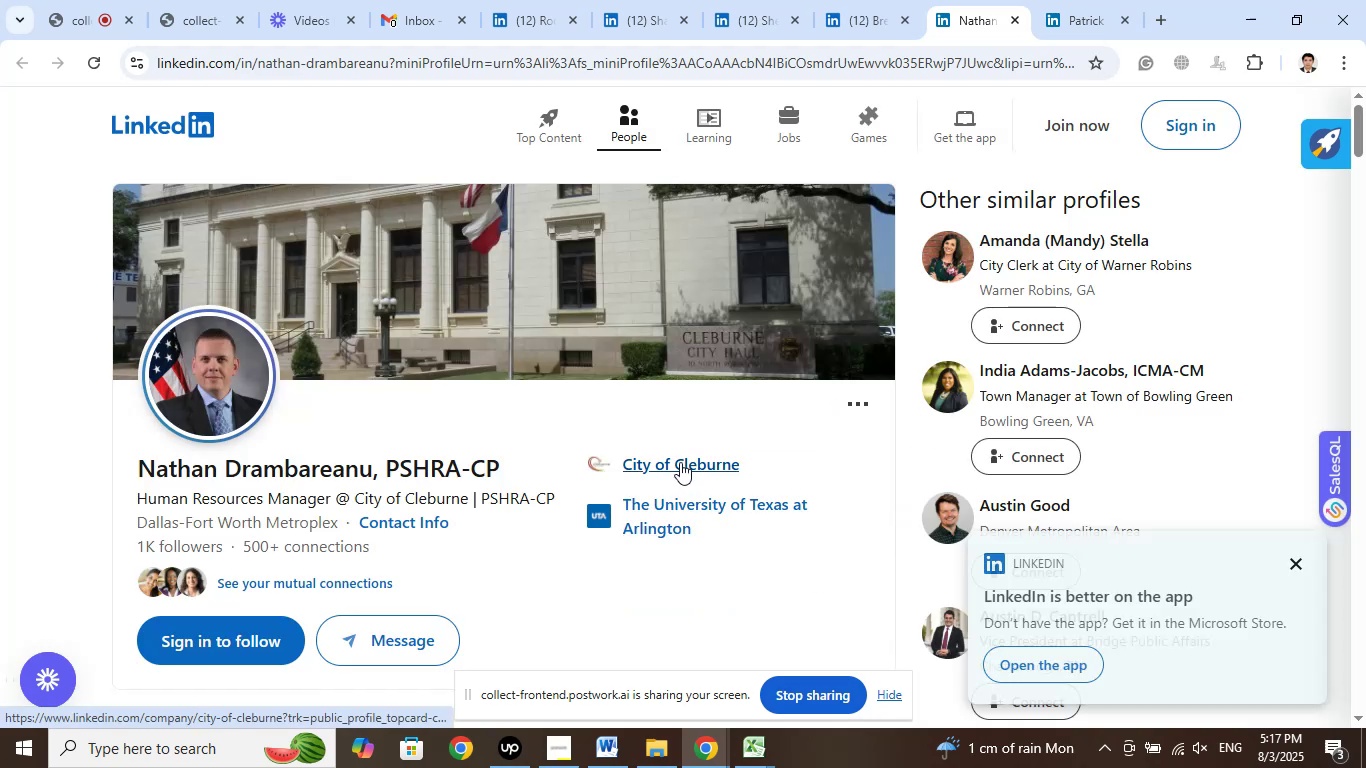 
left_click([680, 462])
 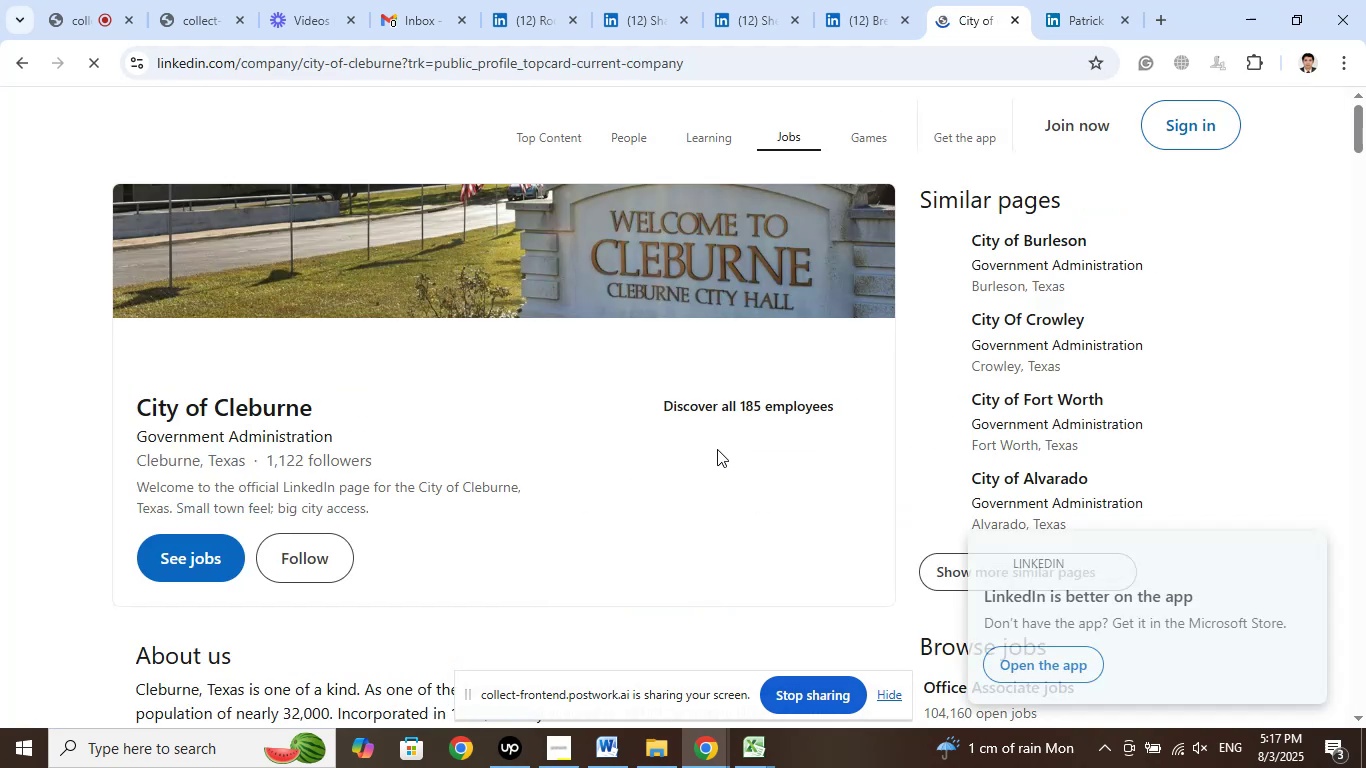 
left_click([26, 68])
 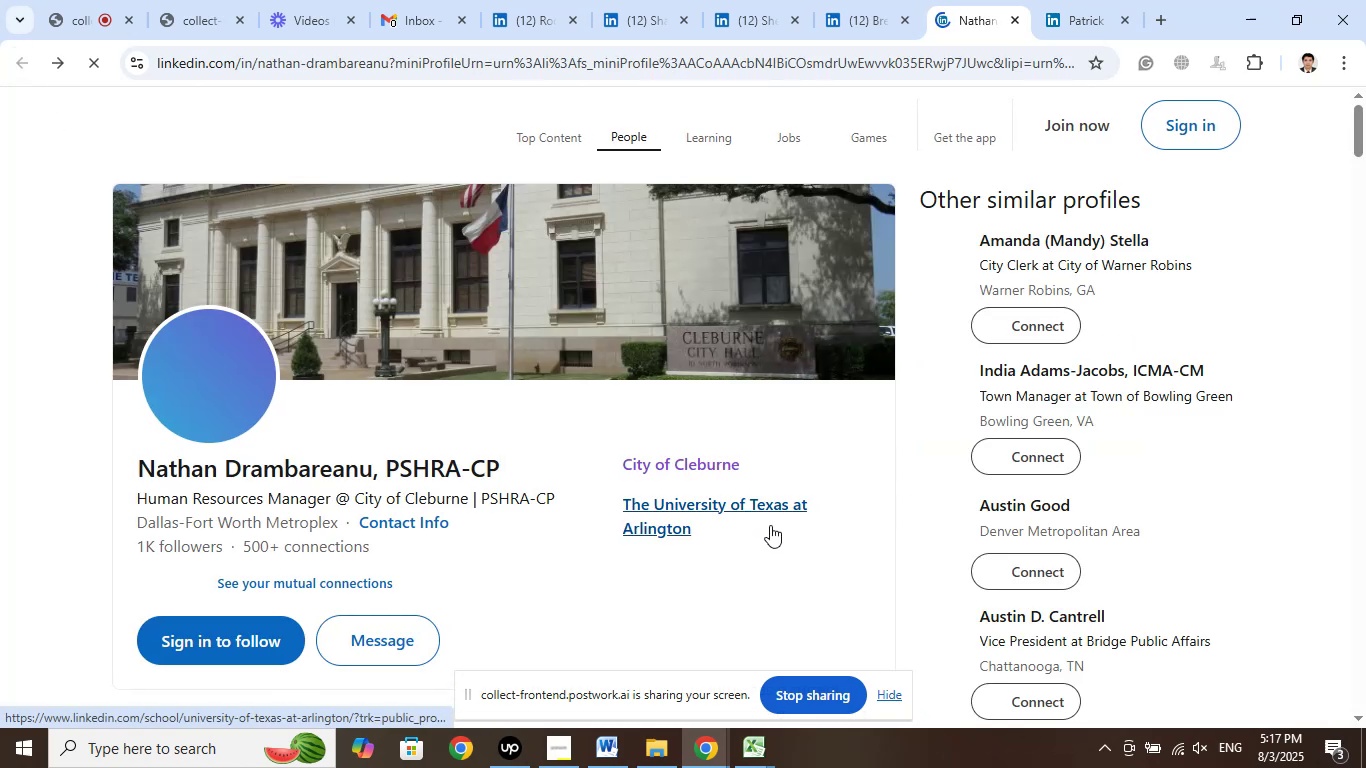 
mouse_move([741, 469])
 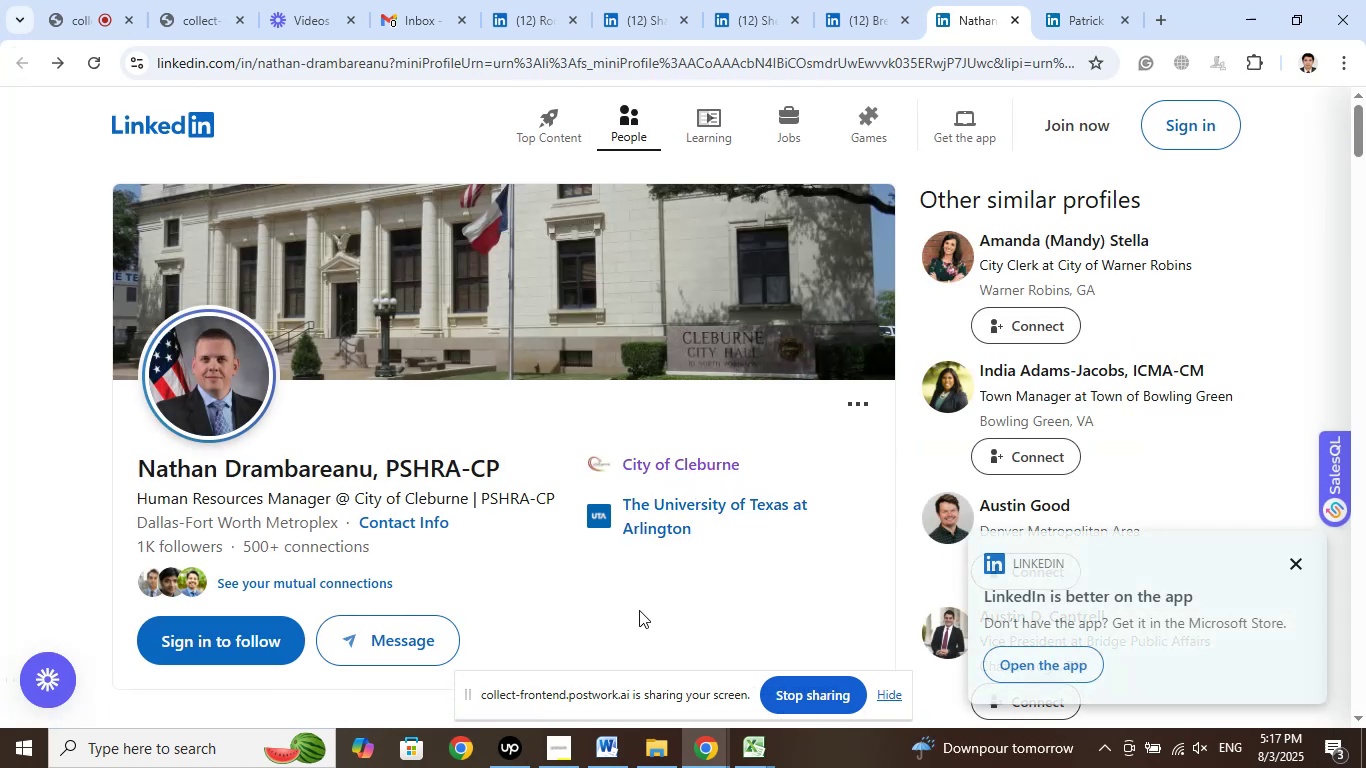 
scroll: coordinate [645, 591], scroll_direction: down, amount: 11.0
 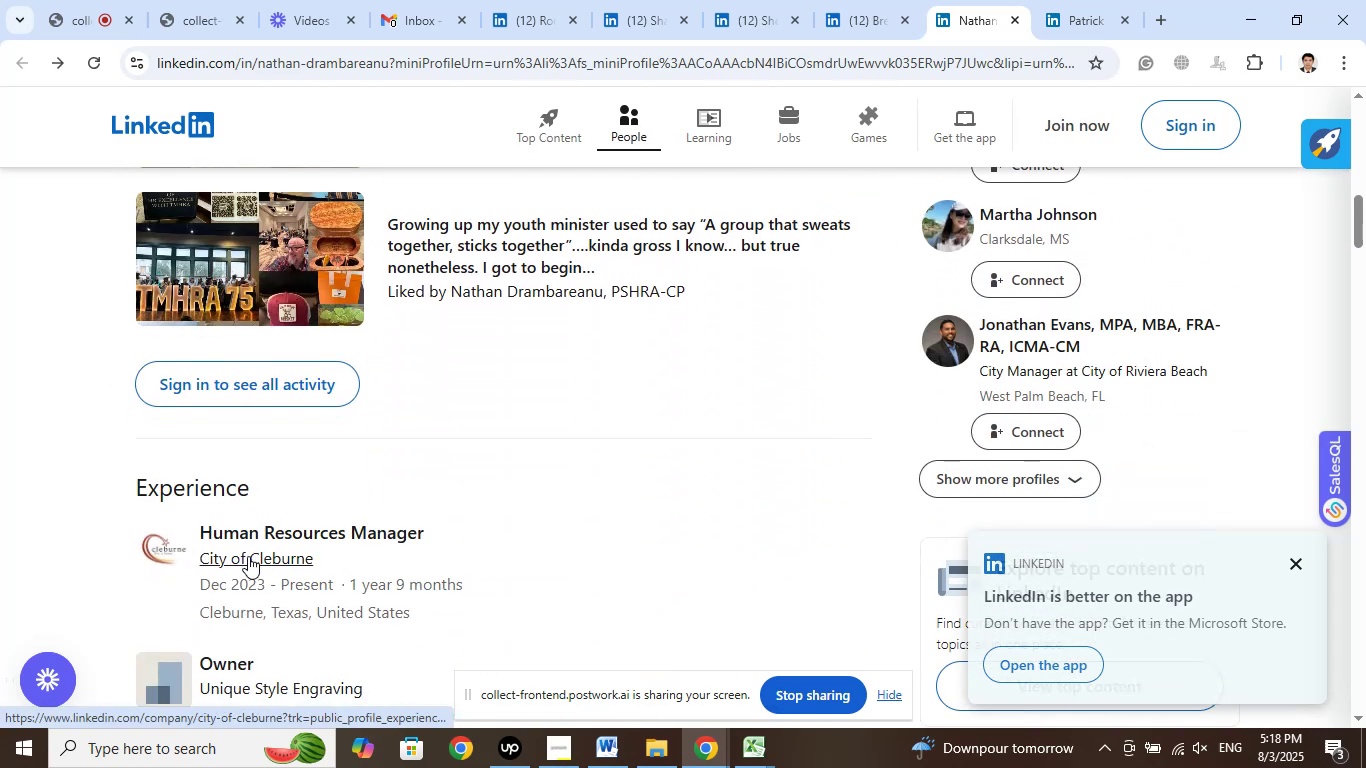 
right_click([248, 556])
 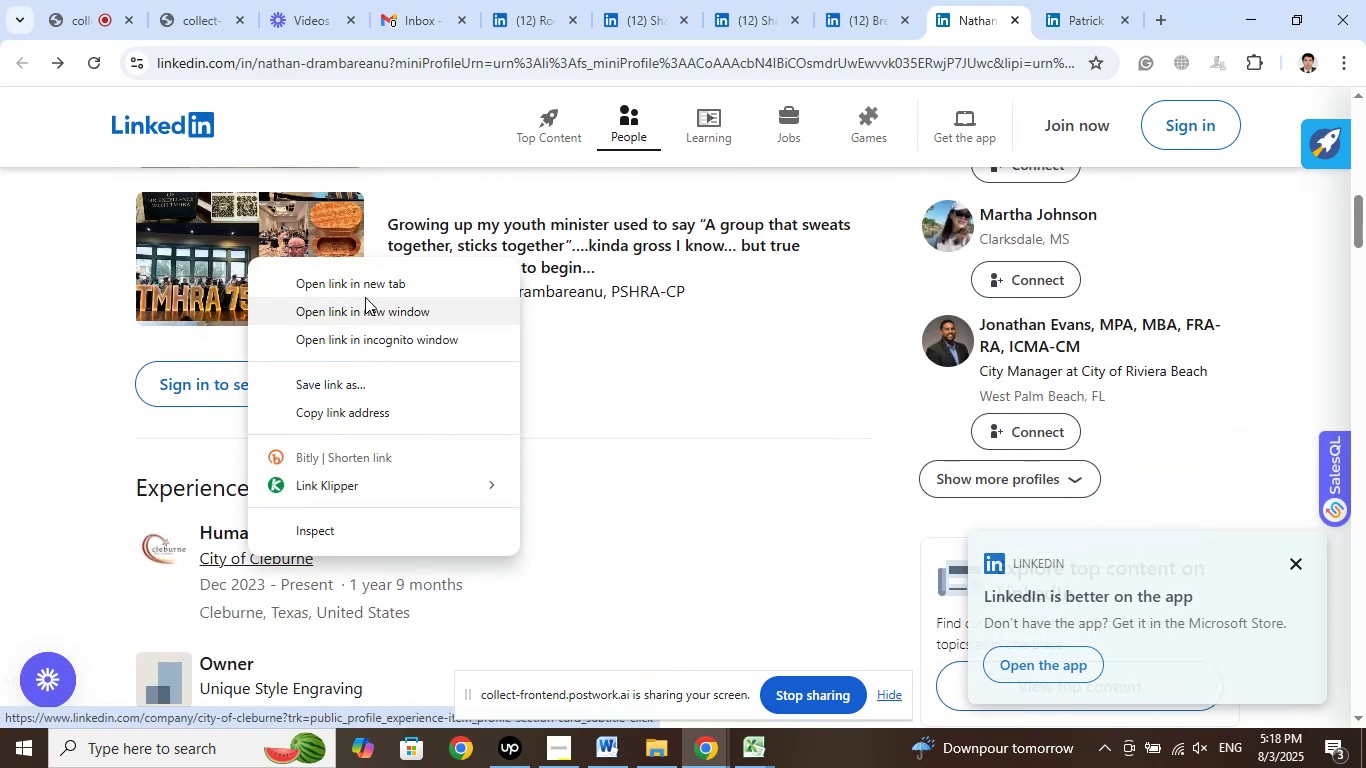 
left_click([377, 288])
 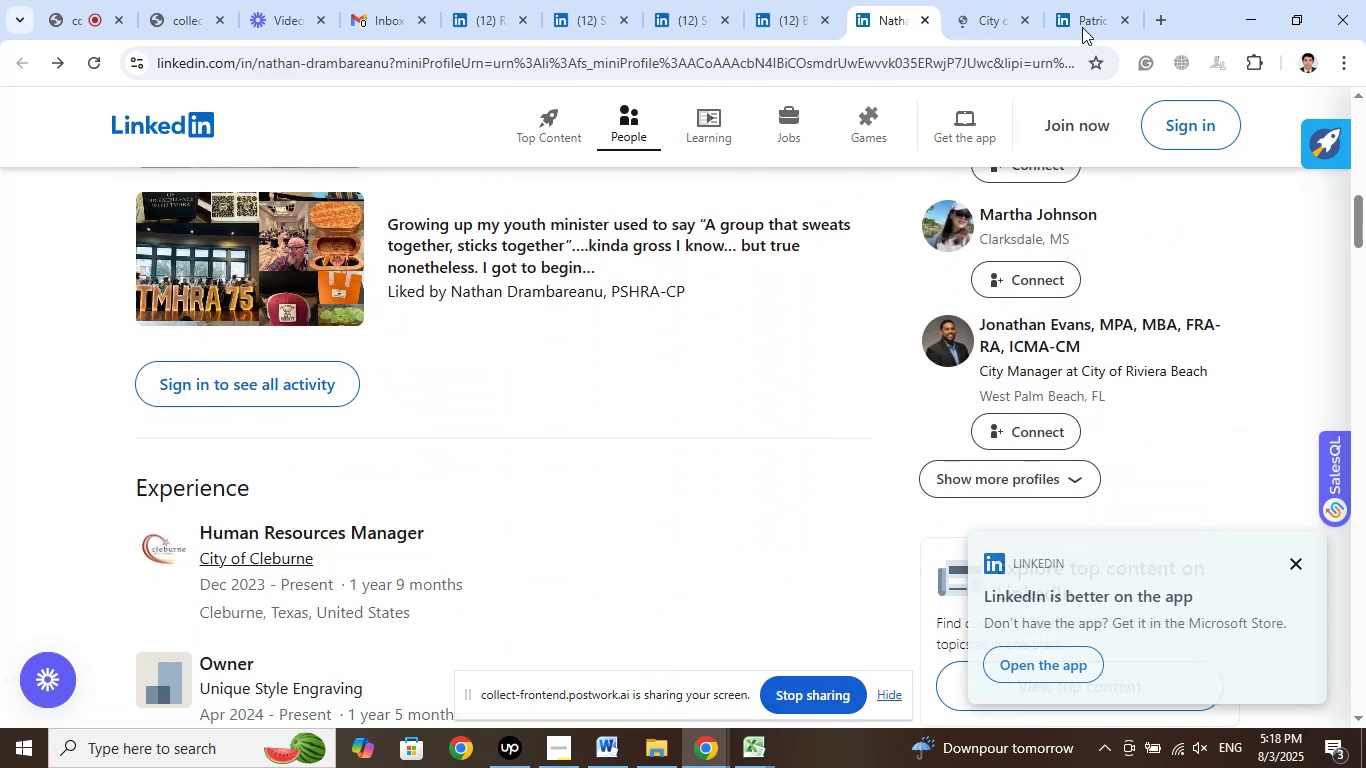 
left_click([994, 22])
 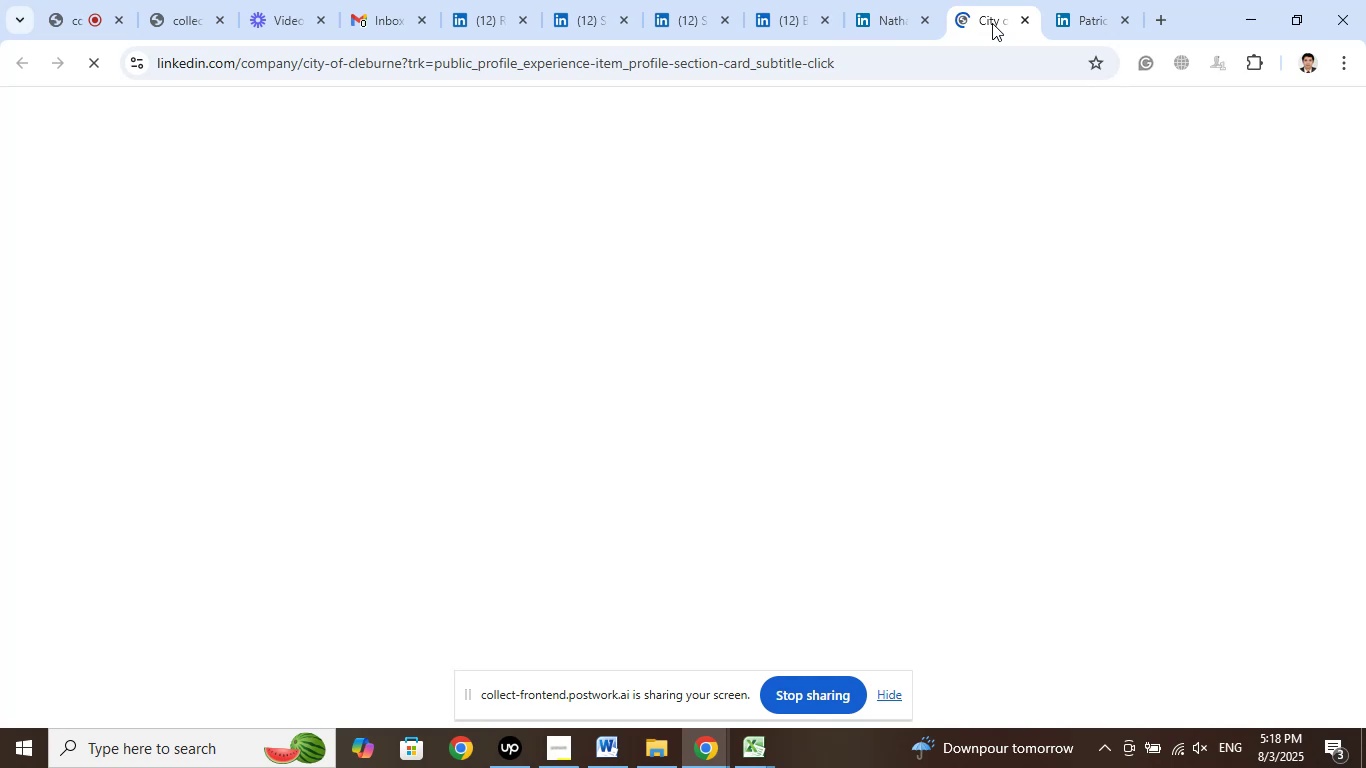 
left_click_drag(start_coordinate=[986, 21], to_coordinate=[1104, 17])
 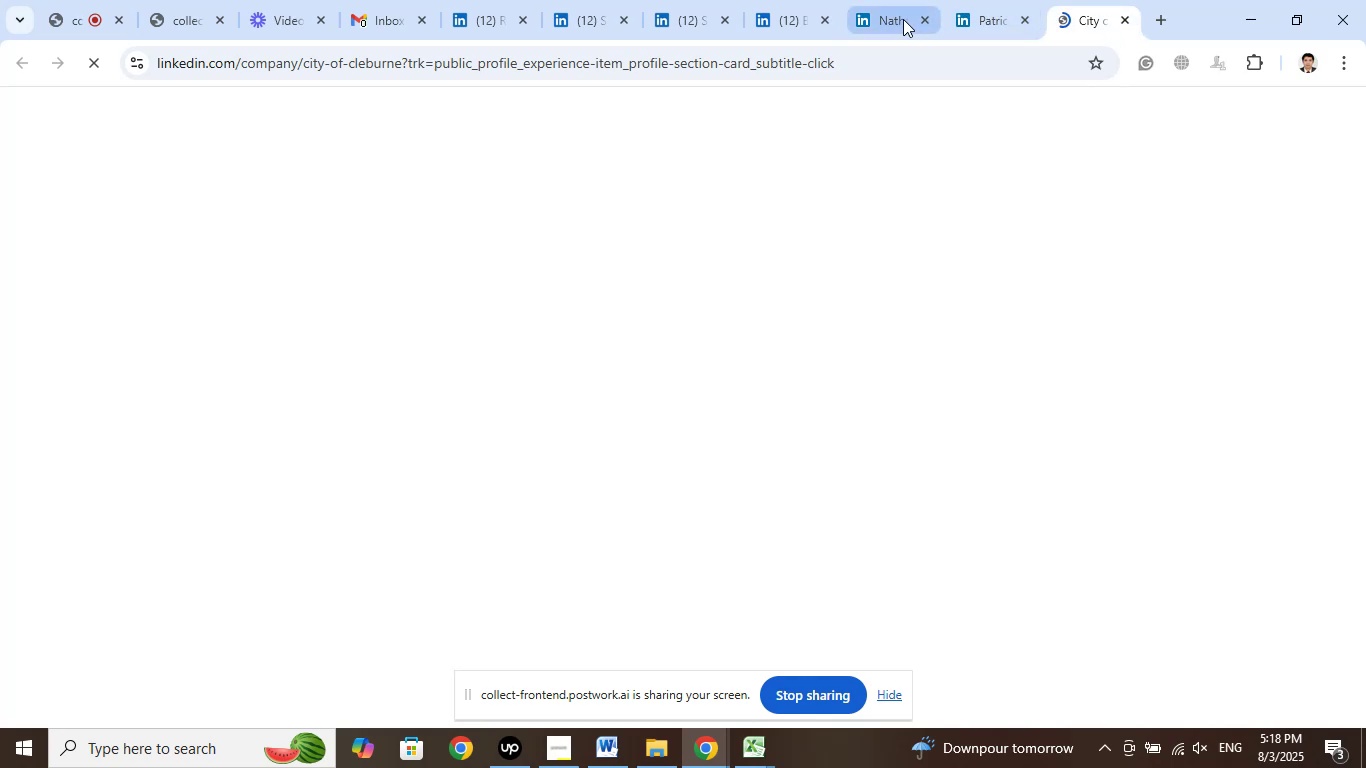 
left_click_drag(start_coordinate=[882, 19], to_coordinate=[959, 16])
 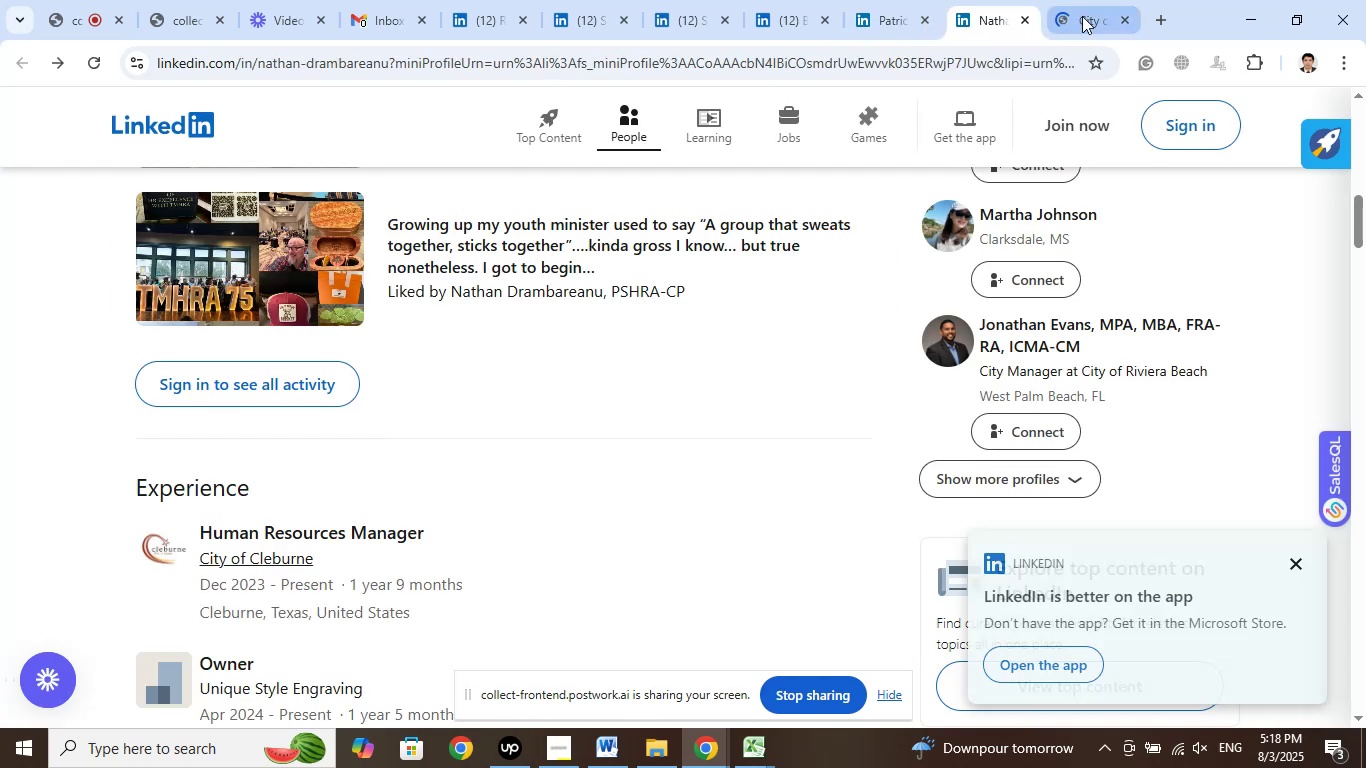 
left_click([1083, 15])
 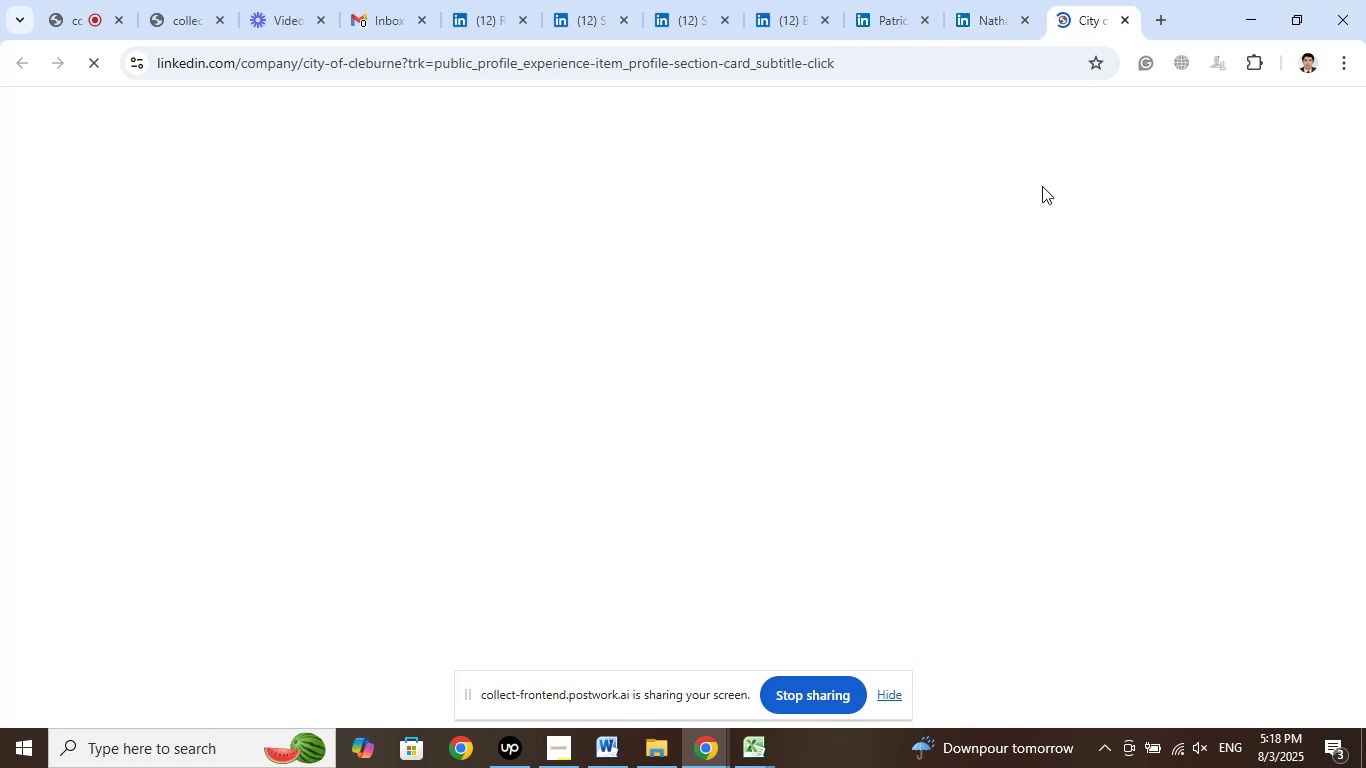 
mouse_move([945, 415])
 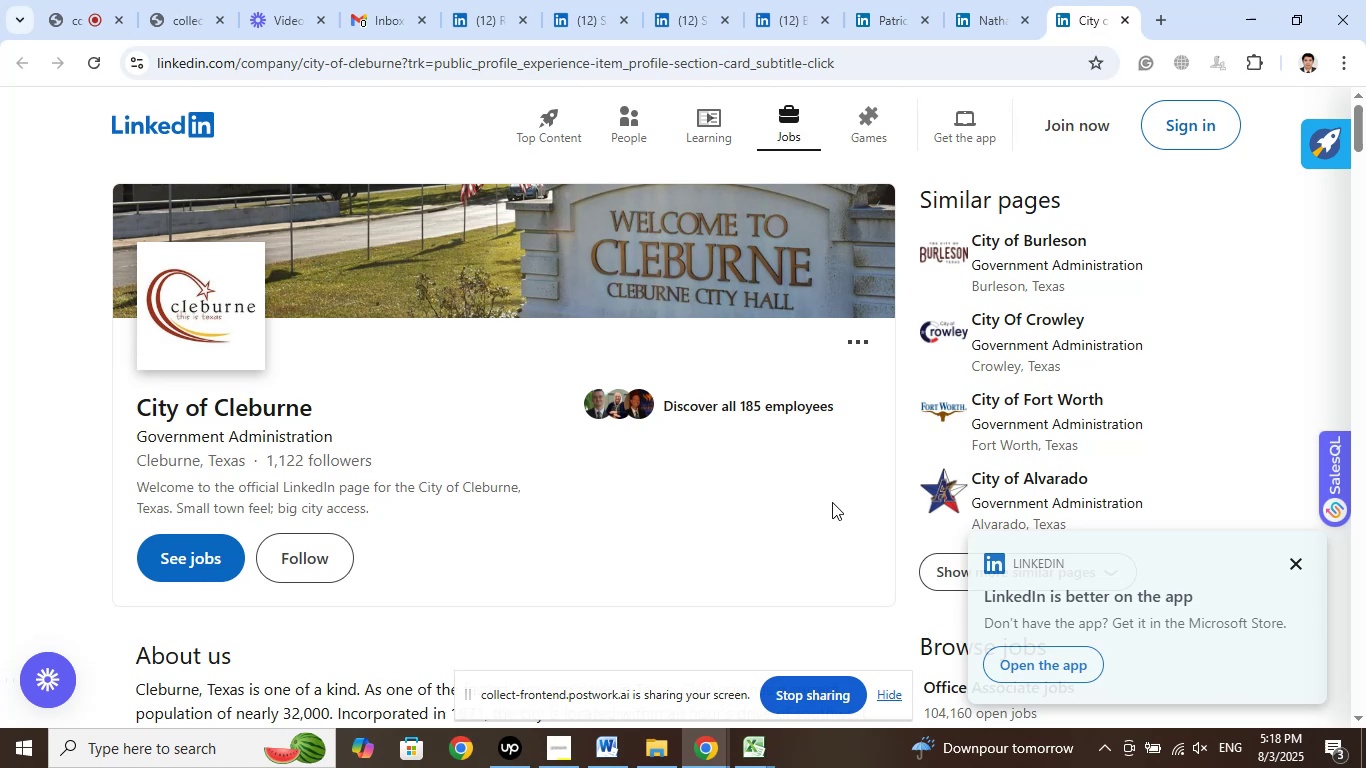 
wait(19.72)
 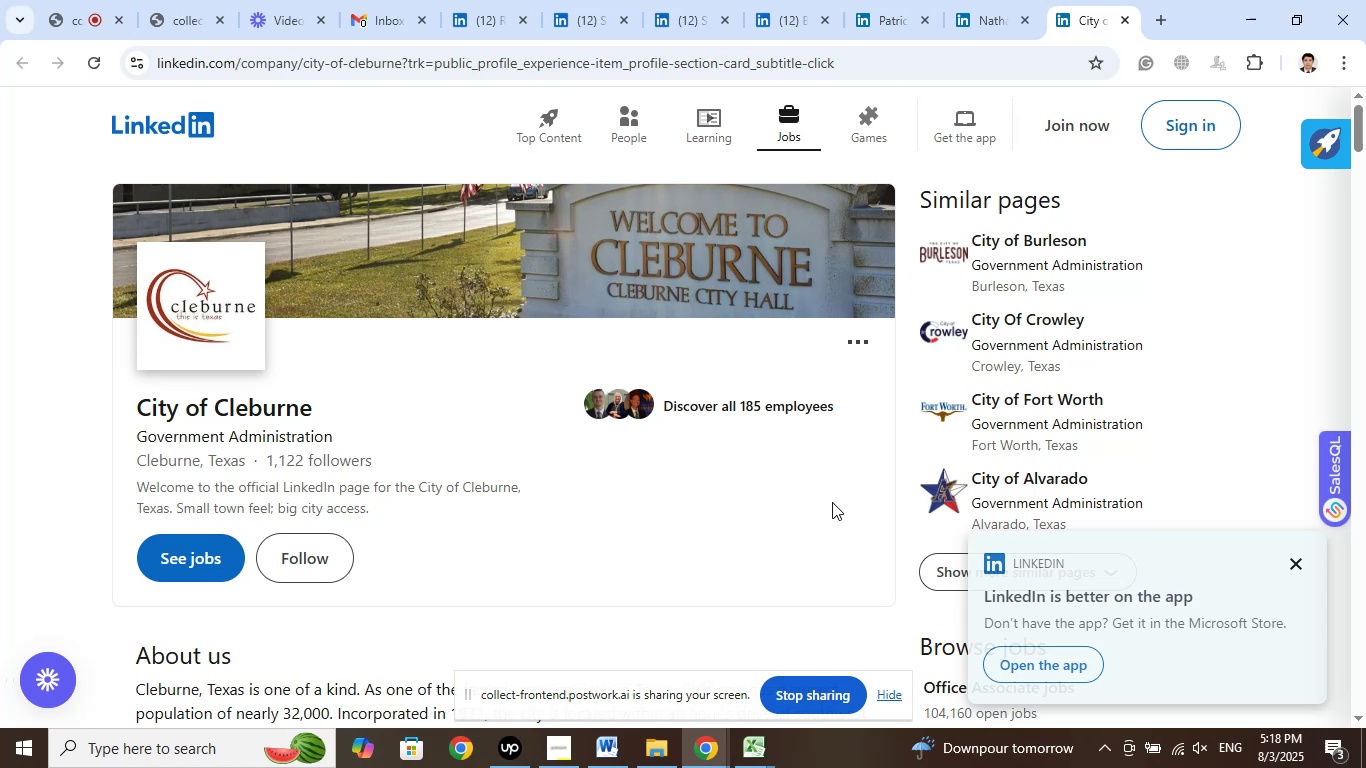 
scroll: coordinate [832, 502], scroll_direction: down, amount: 12.0
 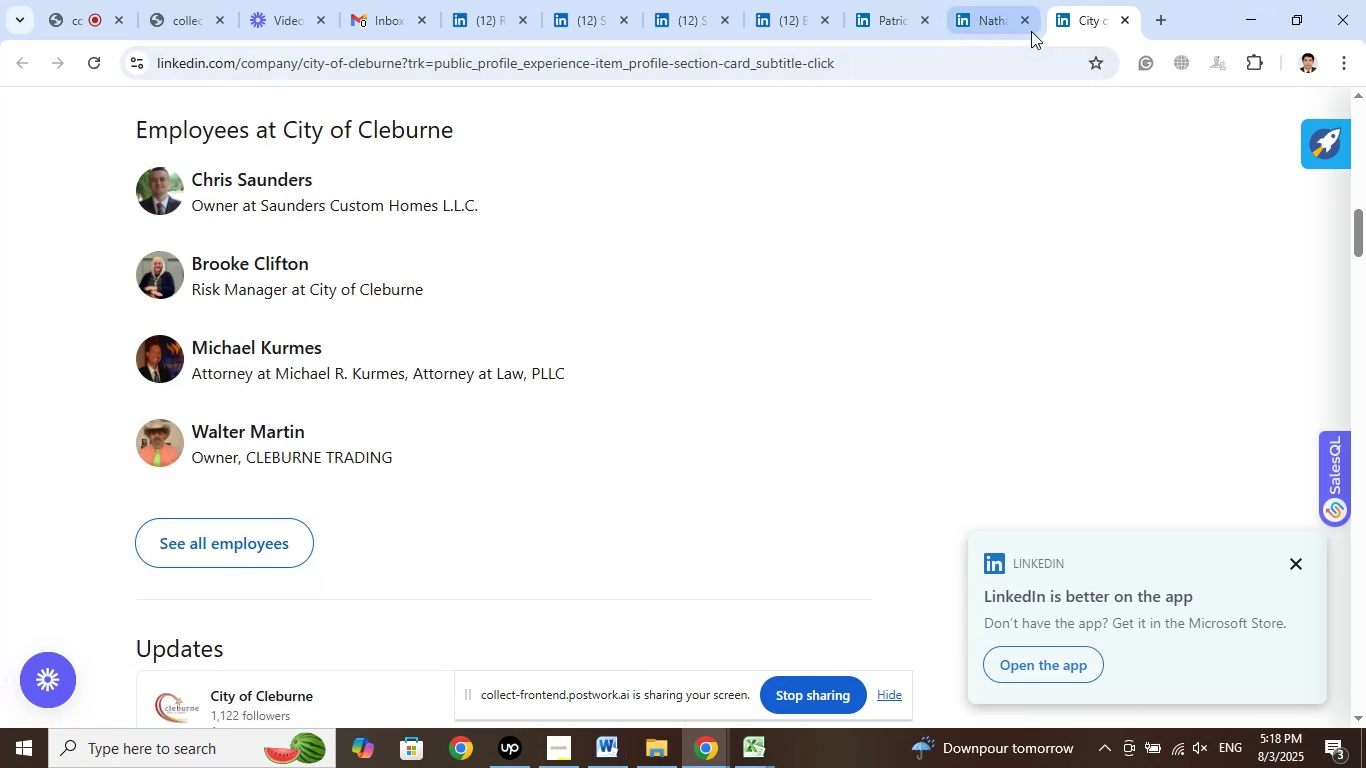 
left_click([1020, 21])
 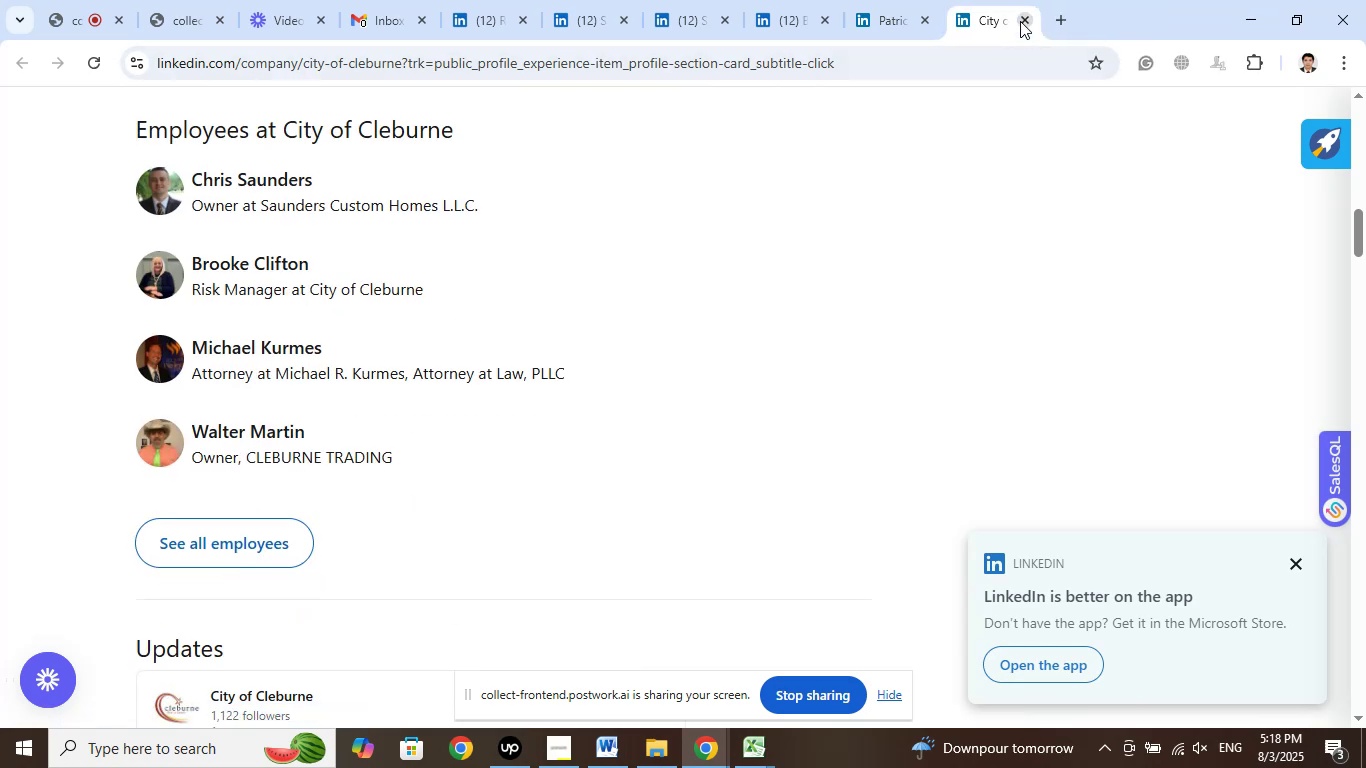 
left_click([1020, 21])
 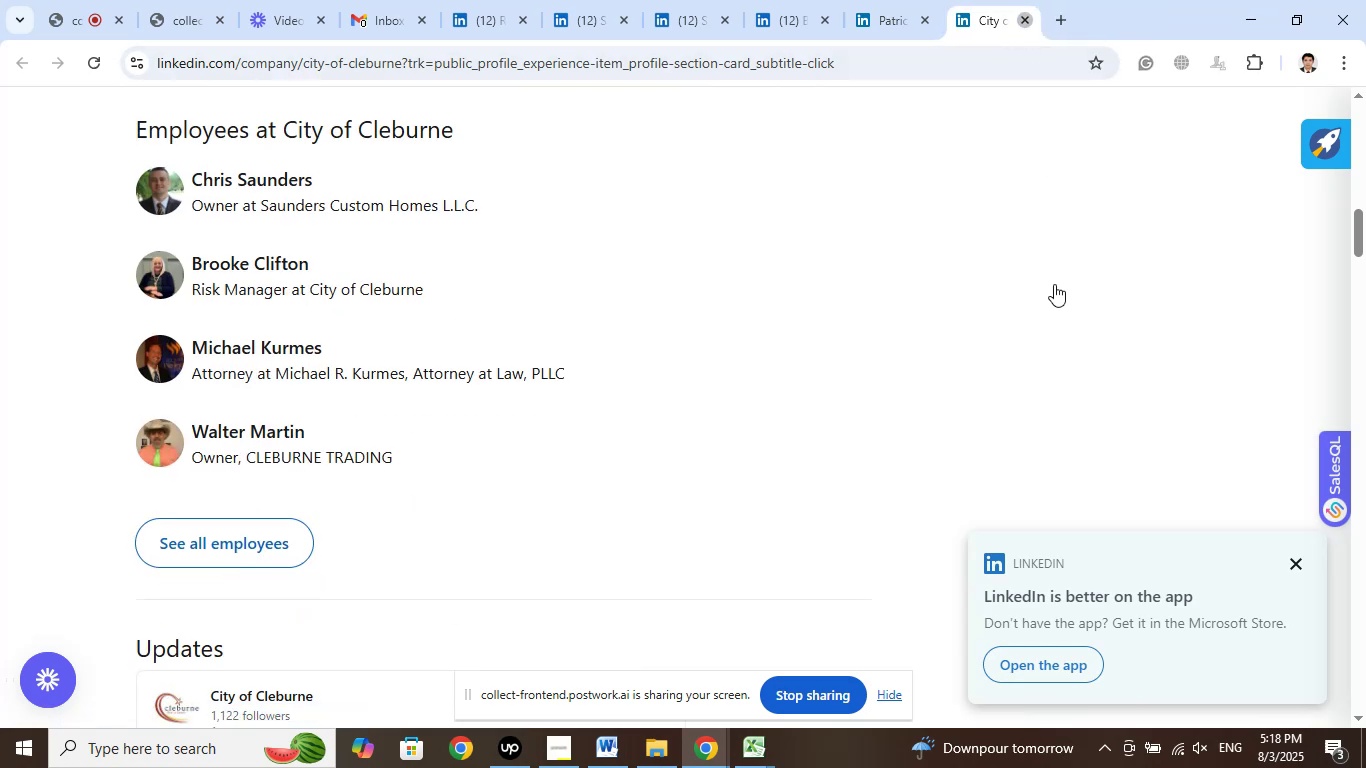 
mouse_move([1022, 316])
 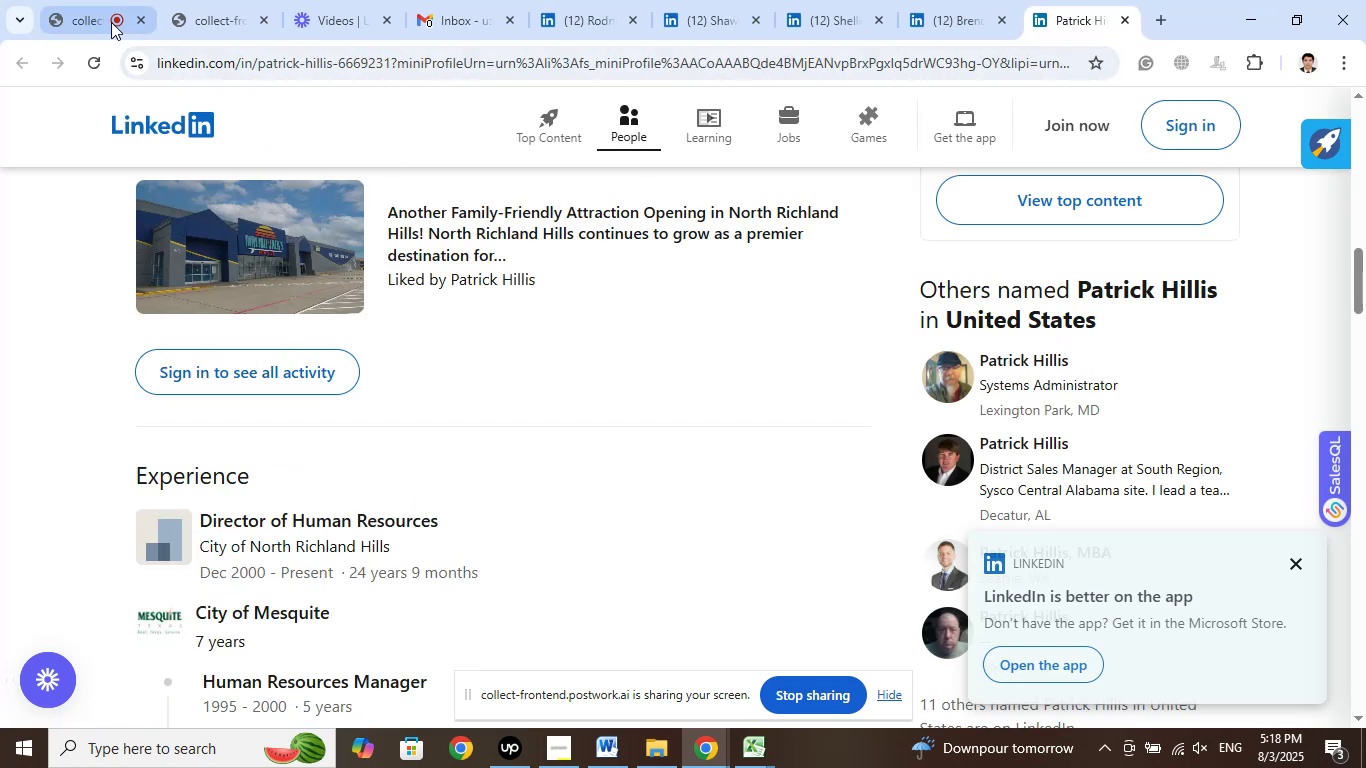 
left_click([85, 10])
 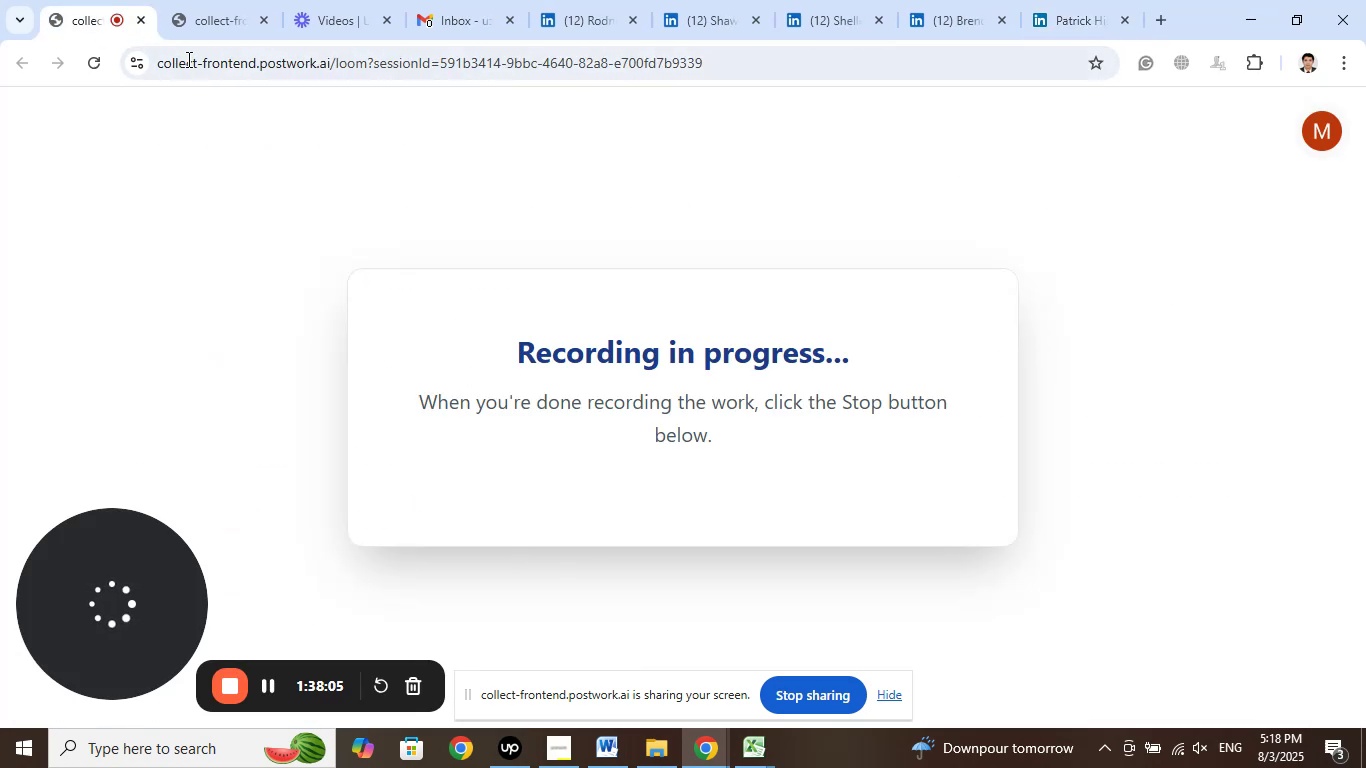 
left_click([210, 12])
 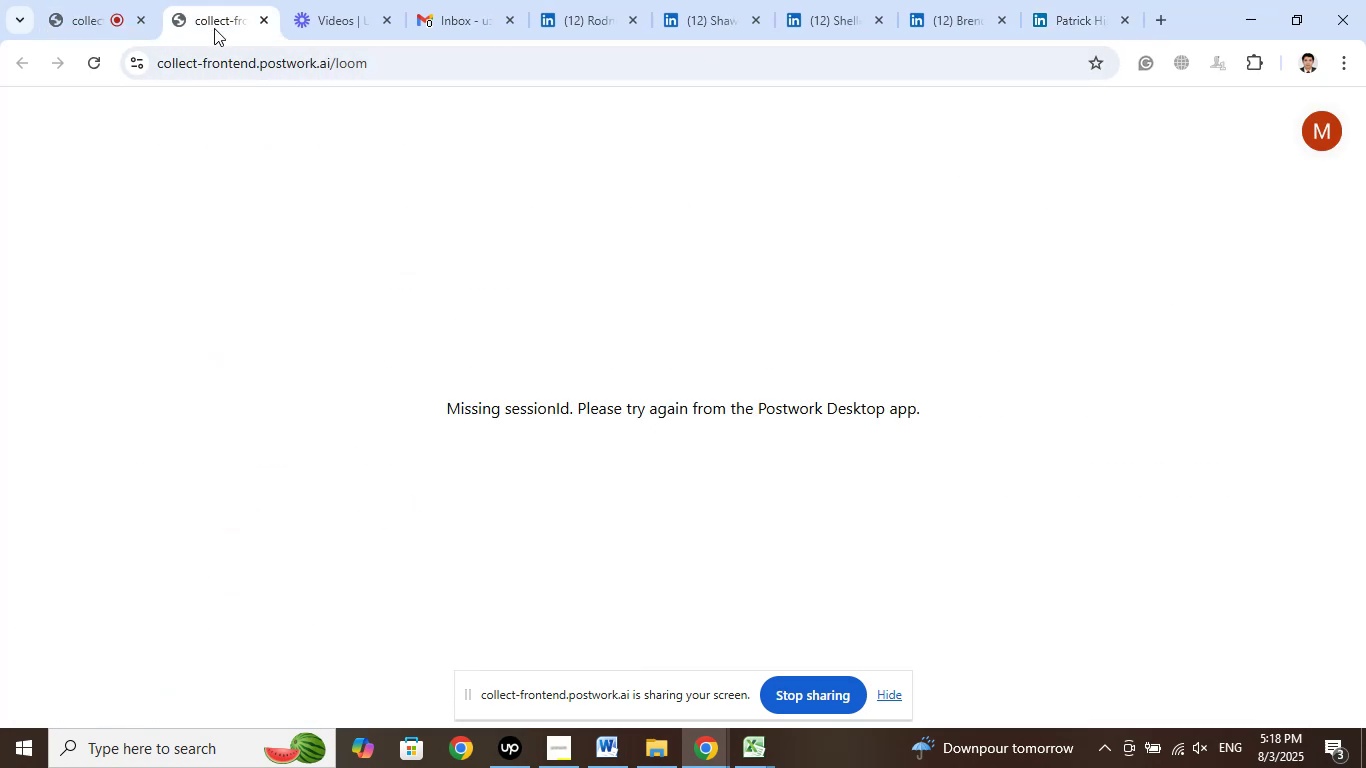 
left_click([323, 13])
 